 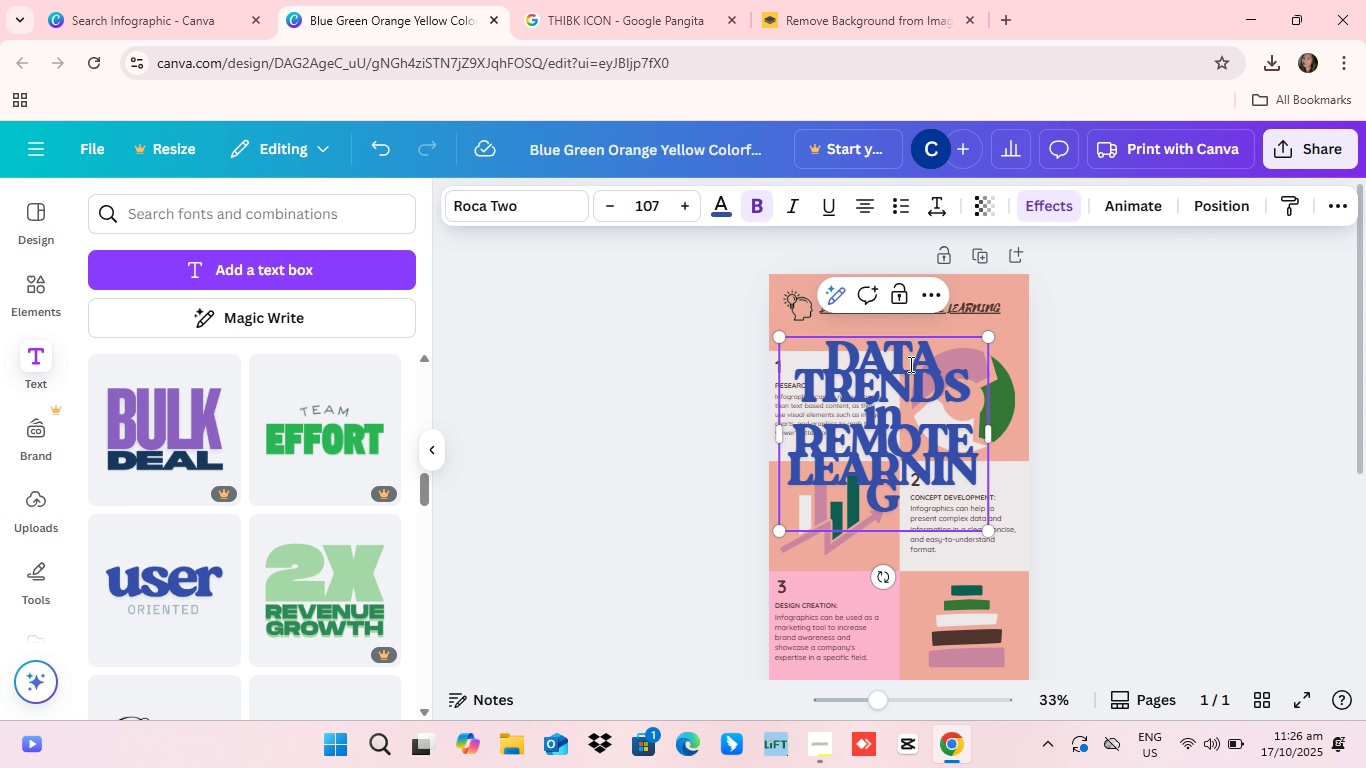 
left_click_drag(start_coordinate=[825, 356], to_coordinate=[921, 503])
 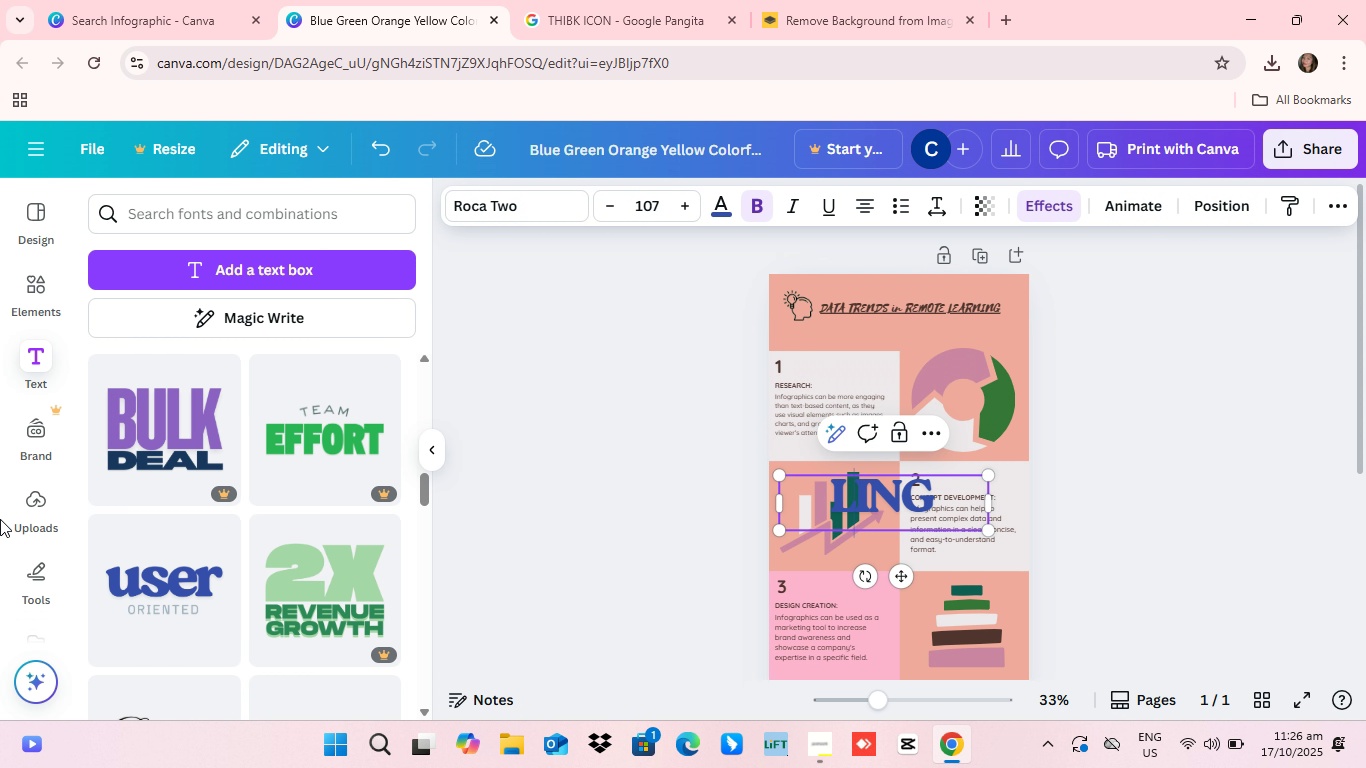 
type(LEARNING )
 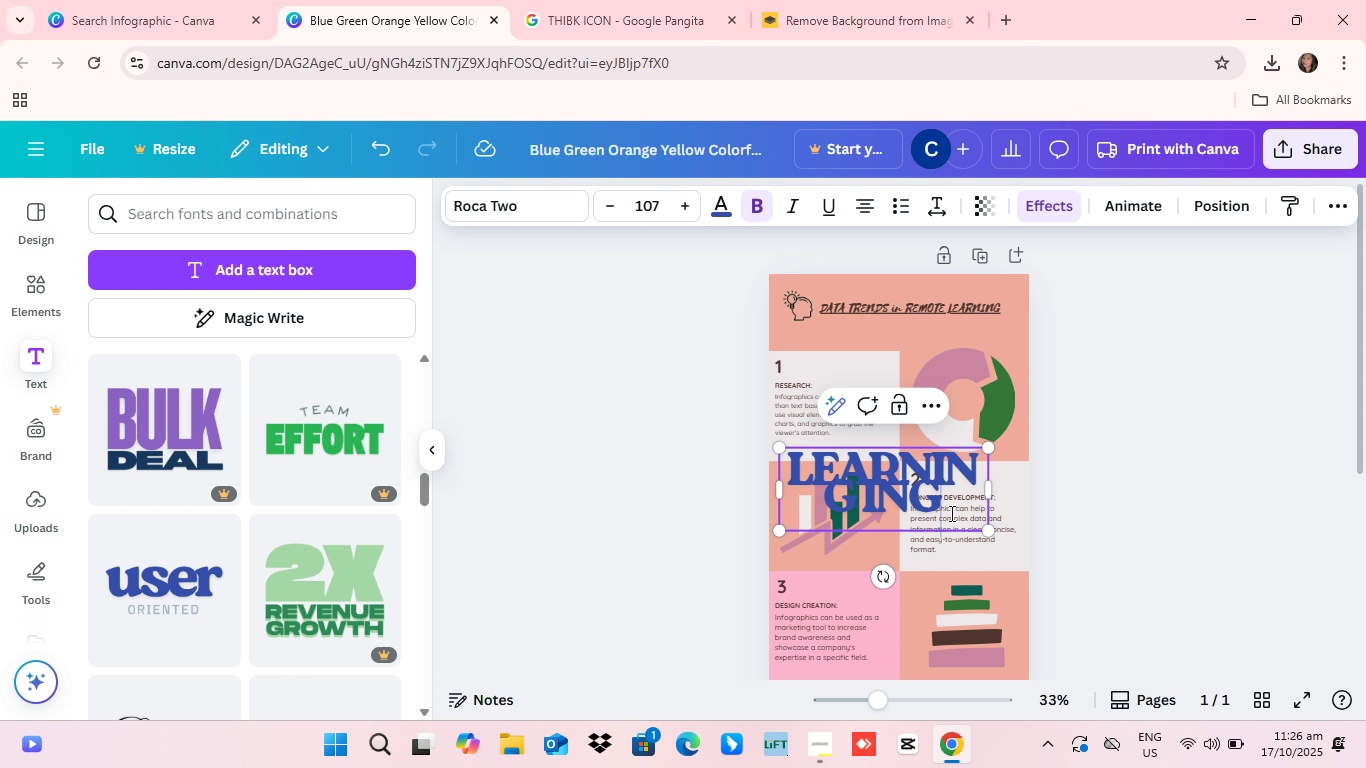 
key(Backspace)
key(Backspace)
type(STRATEIES)
 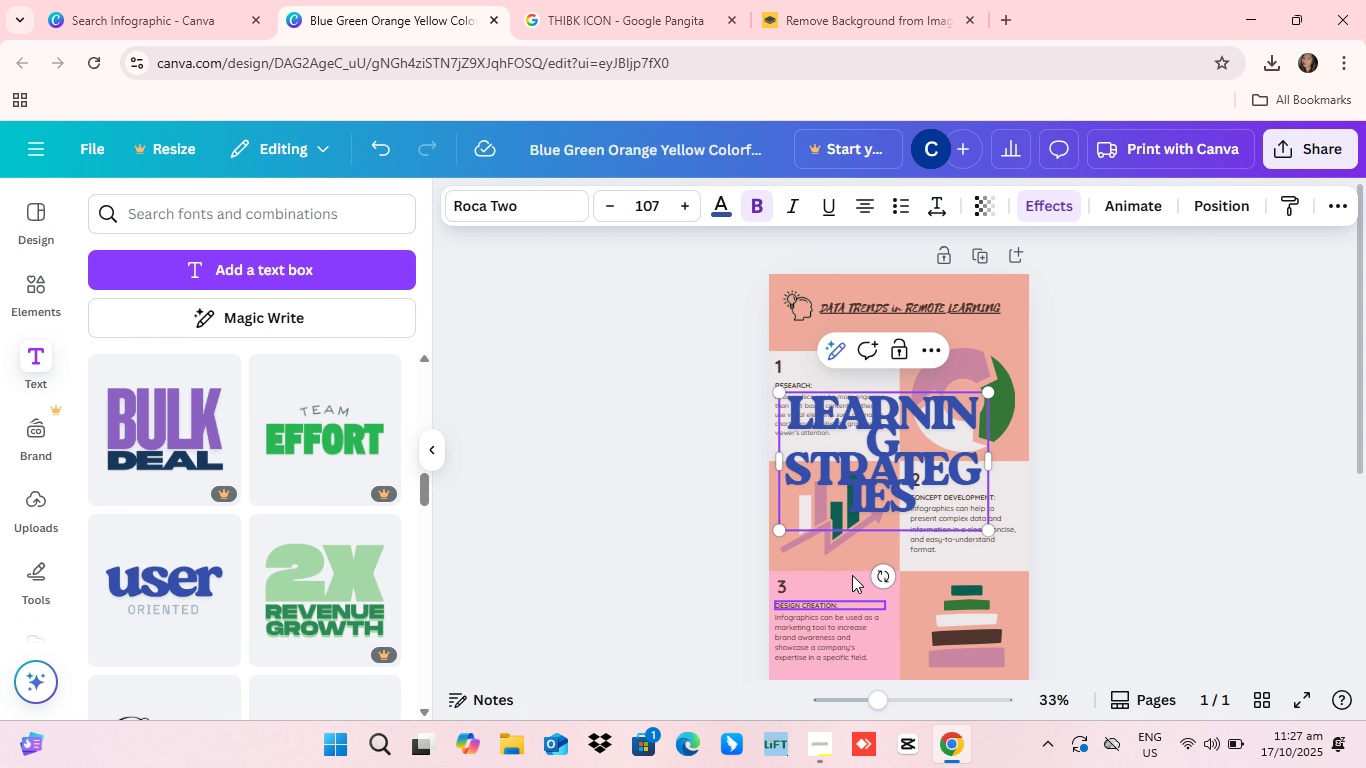 
left_click([987, 455])
 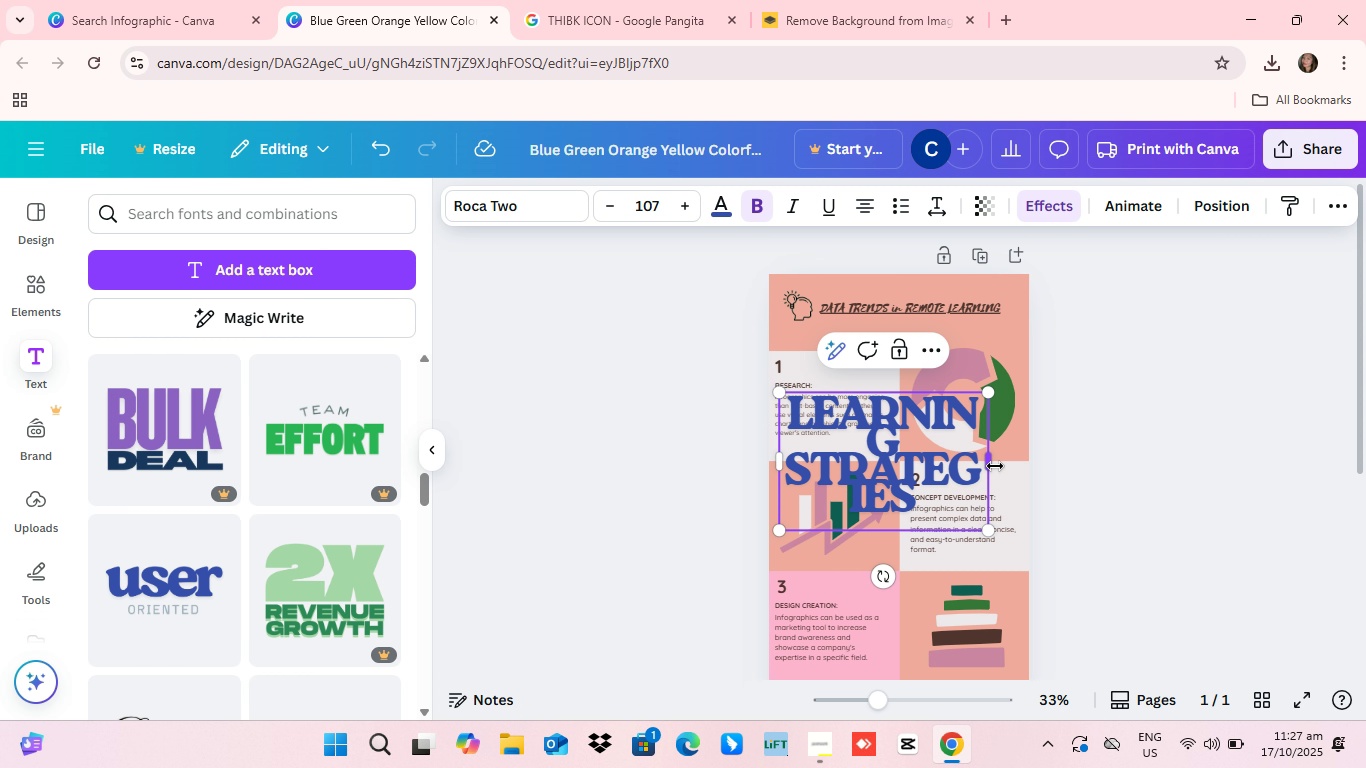 
left_click_drag(start_coordinate=[990, 466], to_coordinate=[1068, 475])
 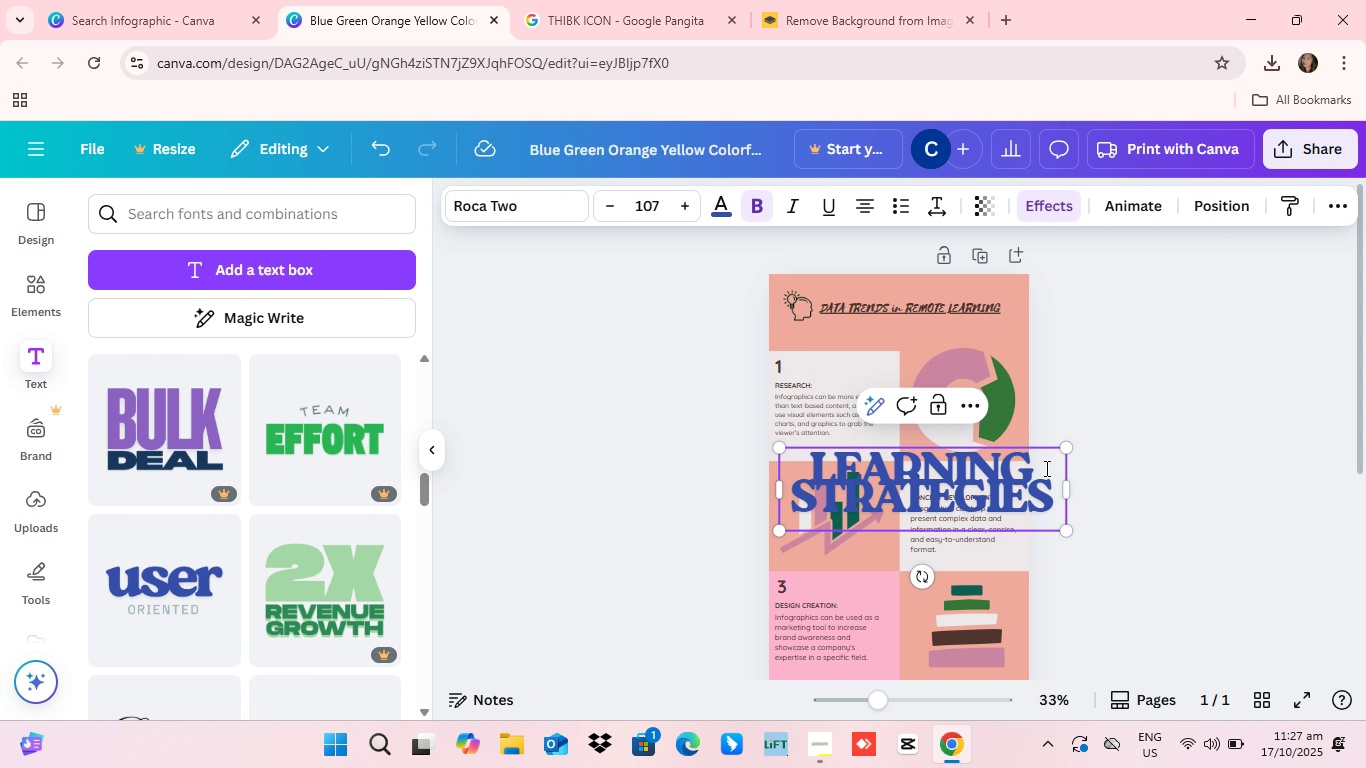 
left_click([1043, 464])
 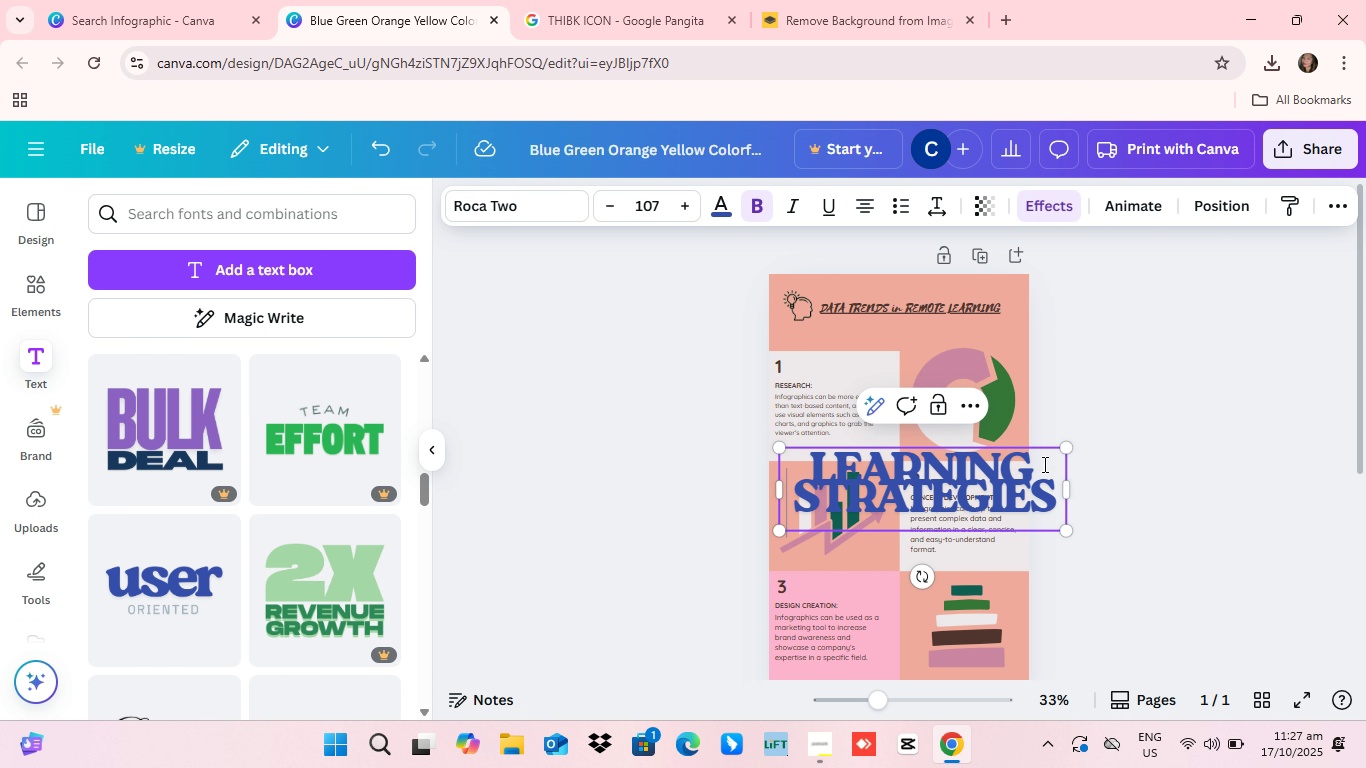 
key(Enter)
 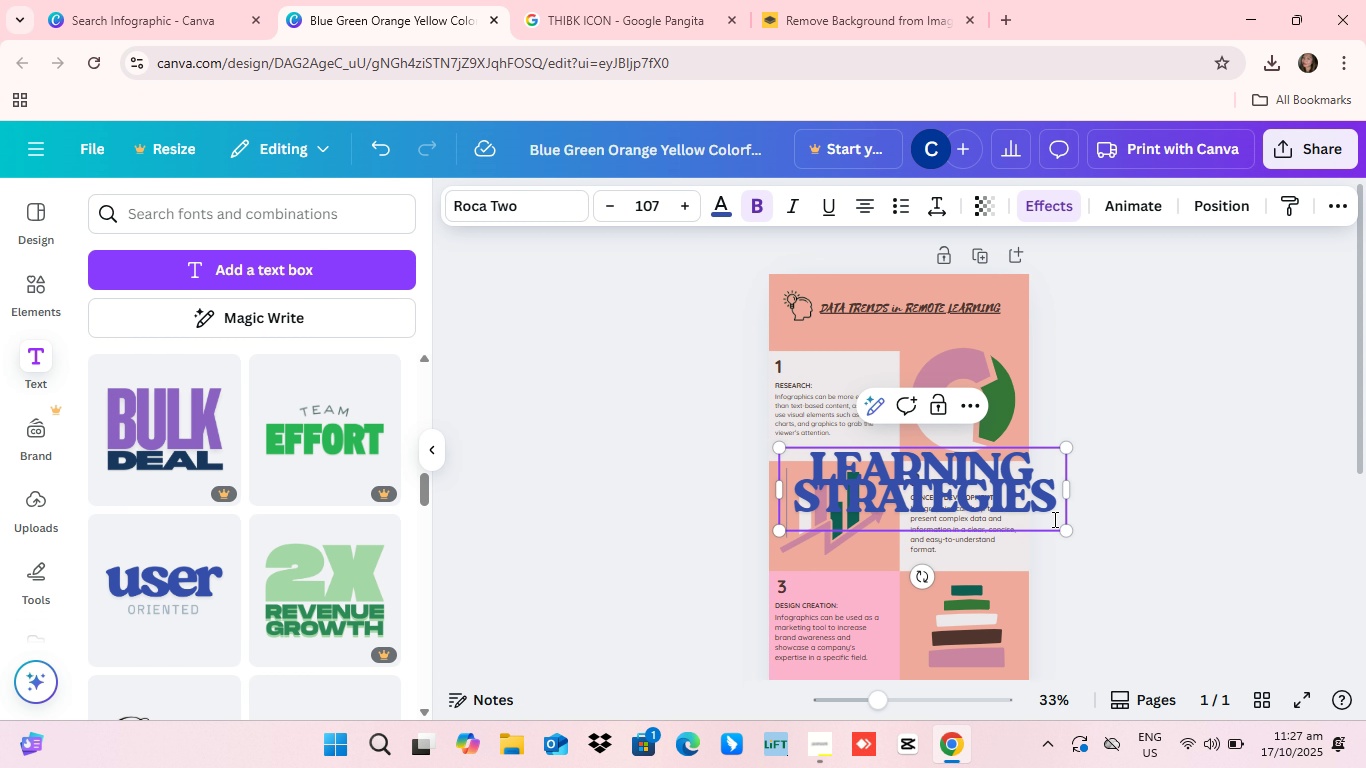 
wait(7.11)
 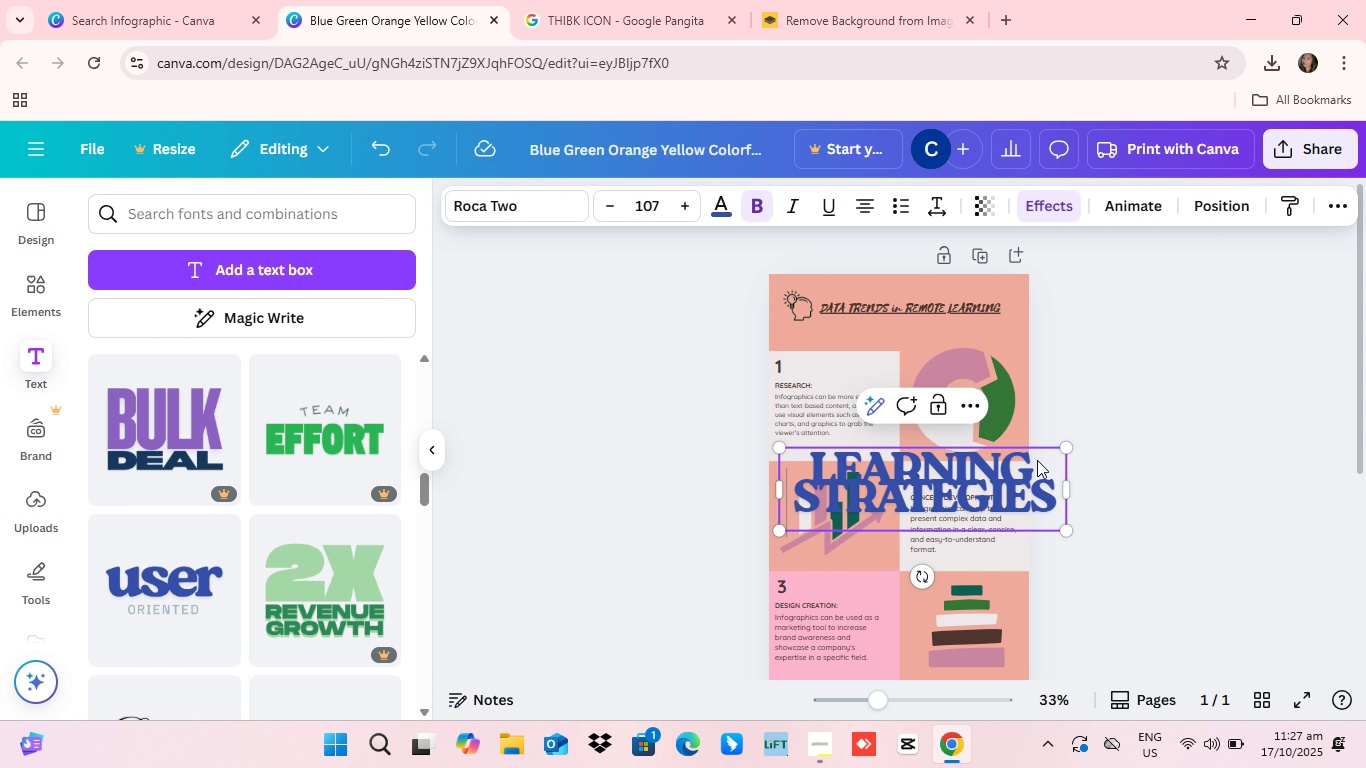 
left_click_drag(start_coordinate=[1066, 492], to_coordinate=[1129, 495])
 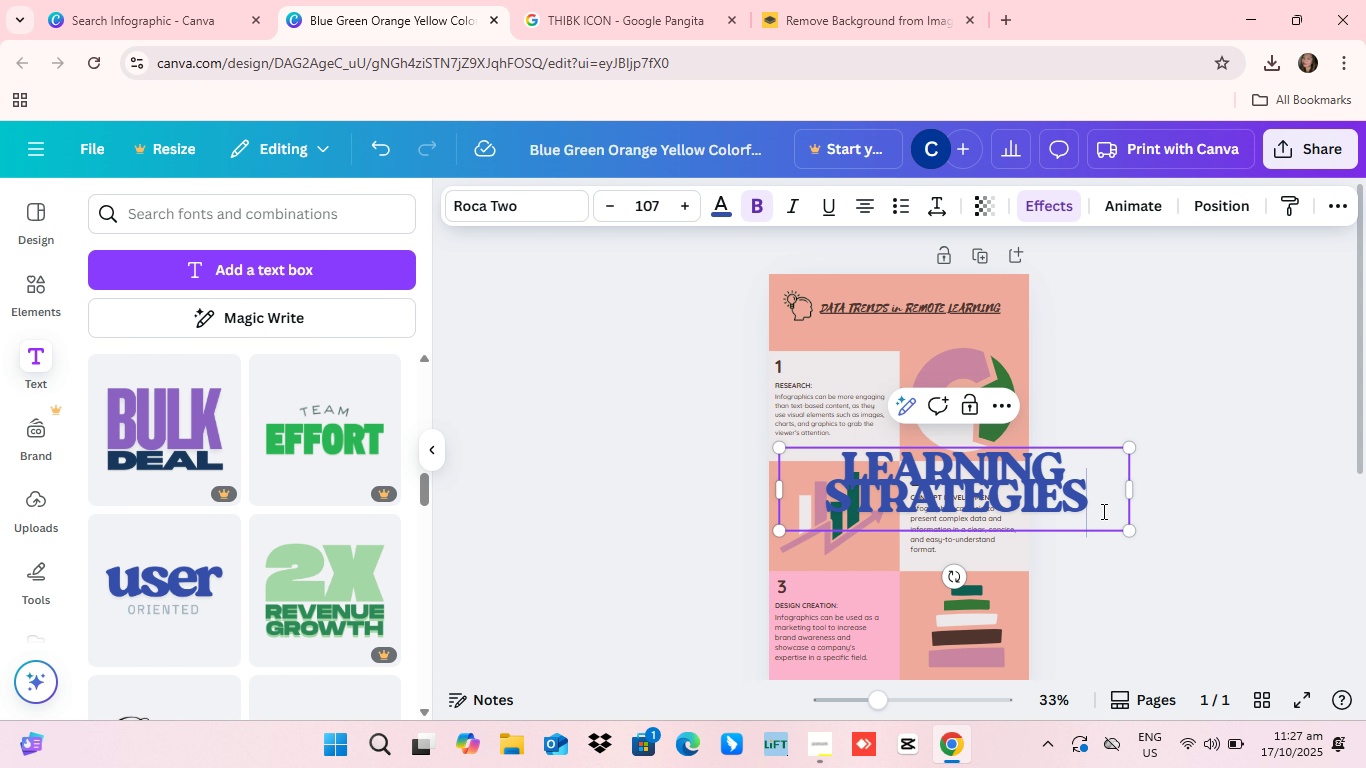 
left_click_drag(start_coordinate=[1100, 511], to_coordinate=[817, 461])
 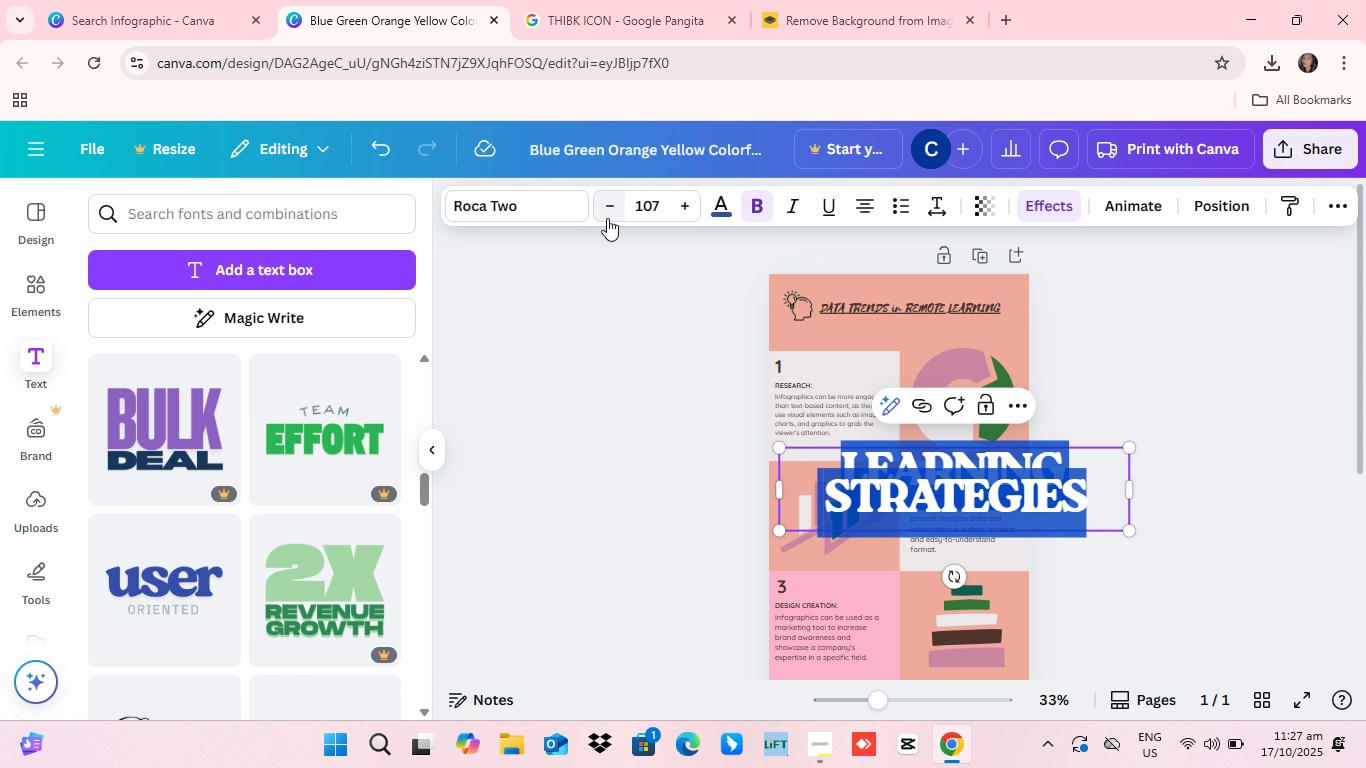 
left_click_drag(start_coordinate=[607, 218], to_coordinate=[612, 215])
 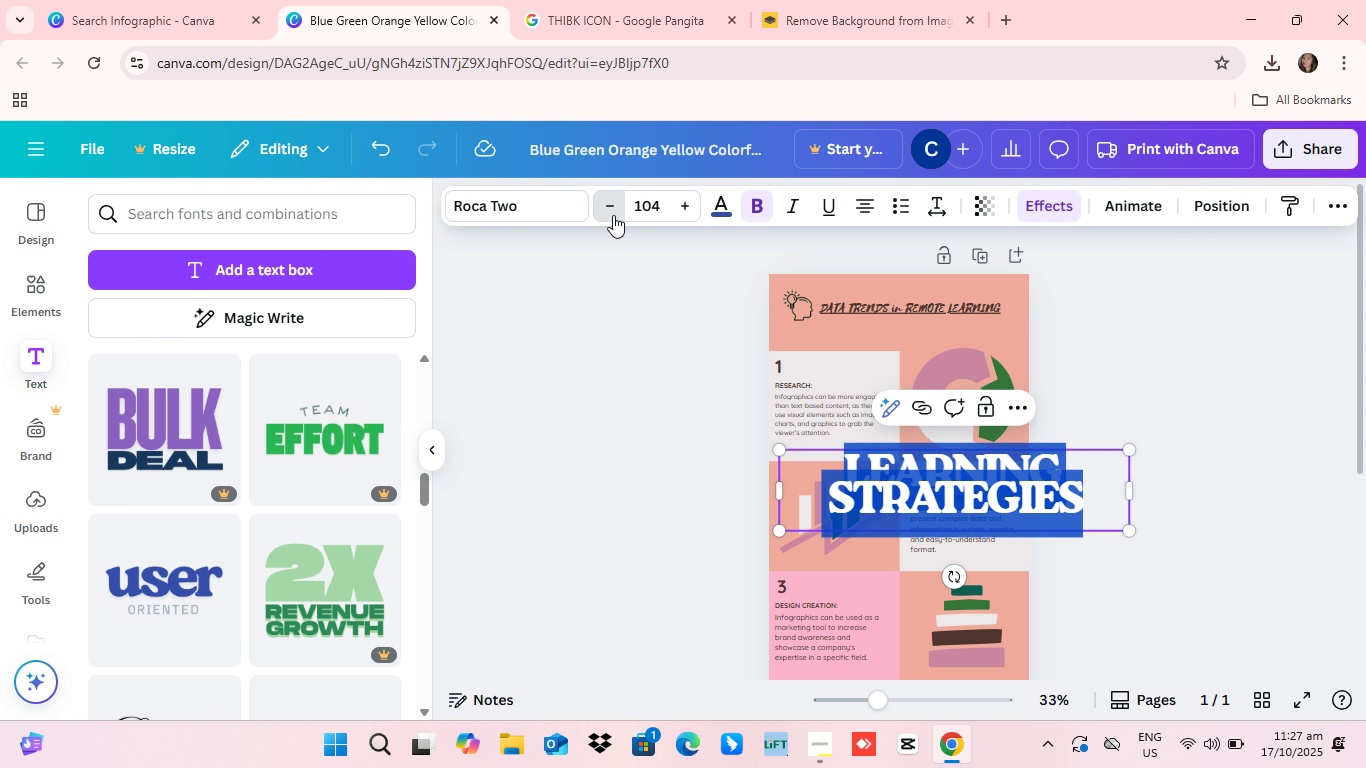 
double_click([612, 215])
 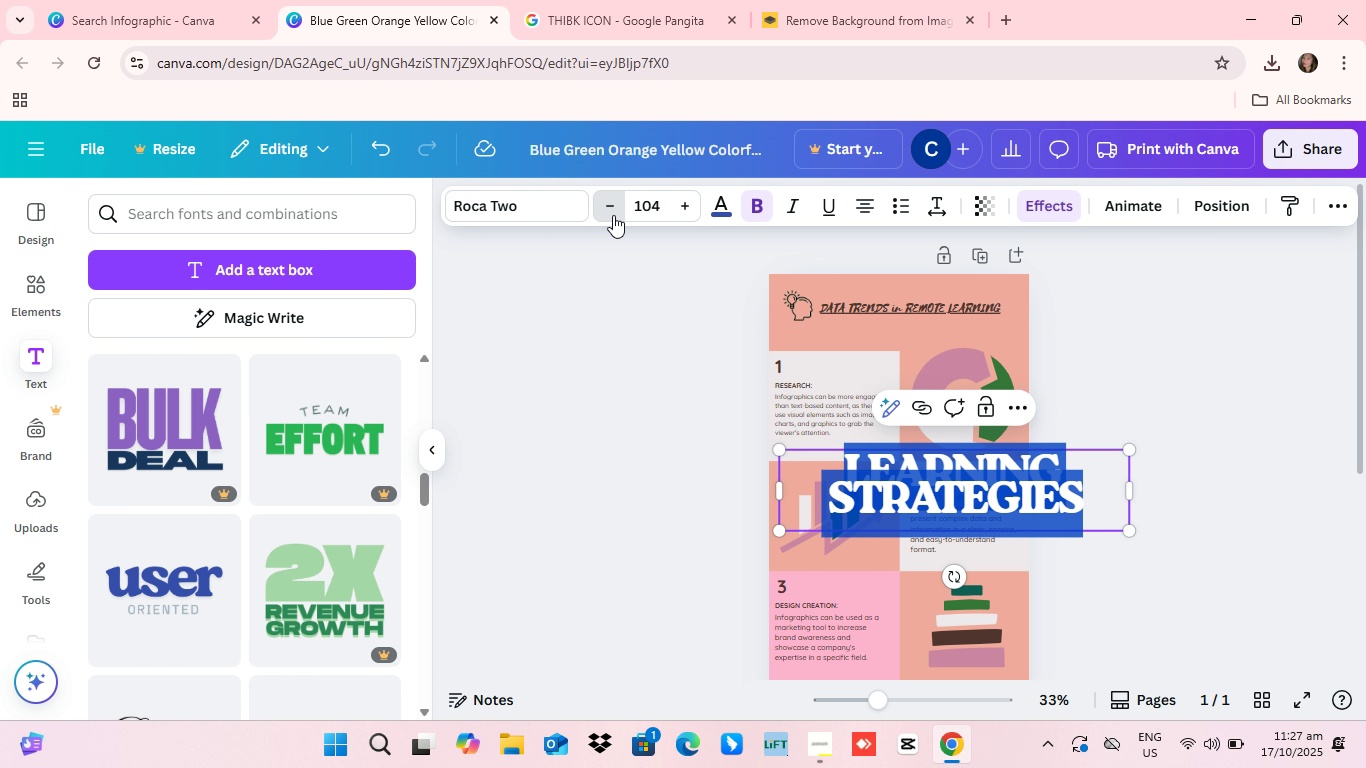 
triple_click([612, 215])
 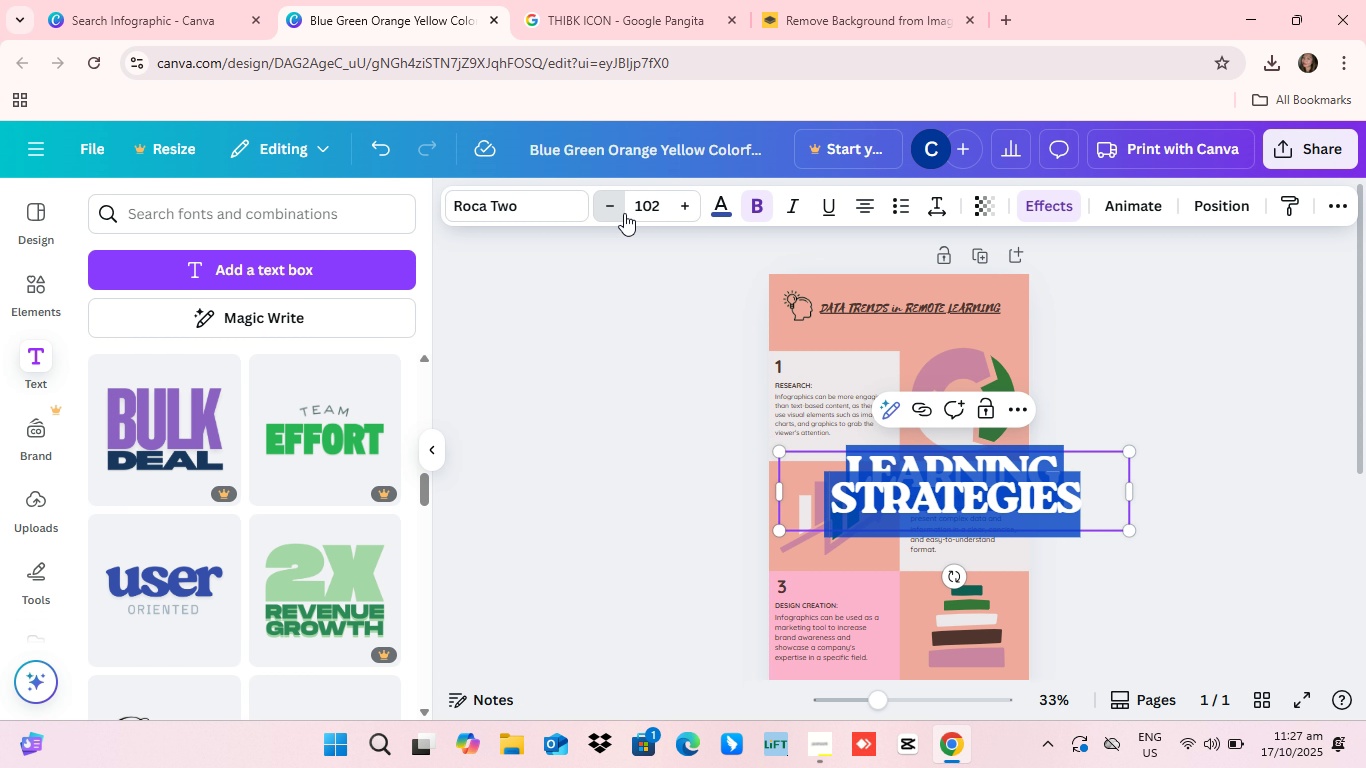 
left_click_drag(start_coordinate=[614, 215], to_coordinate=[624, 213])
 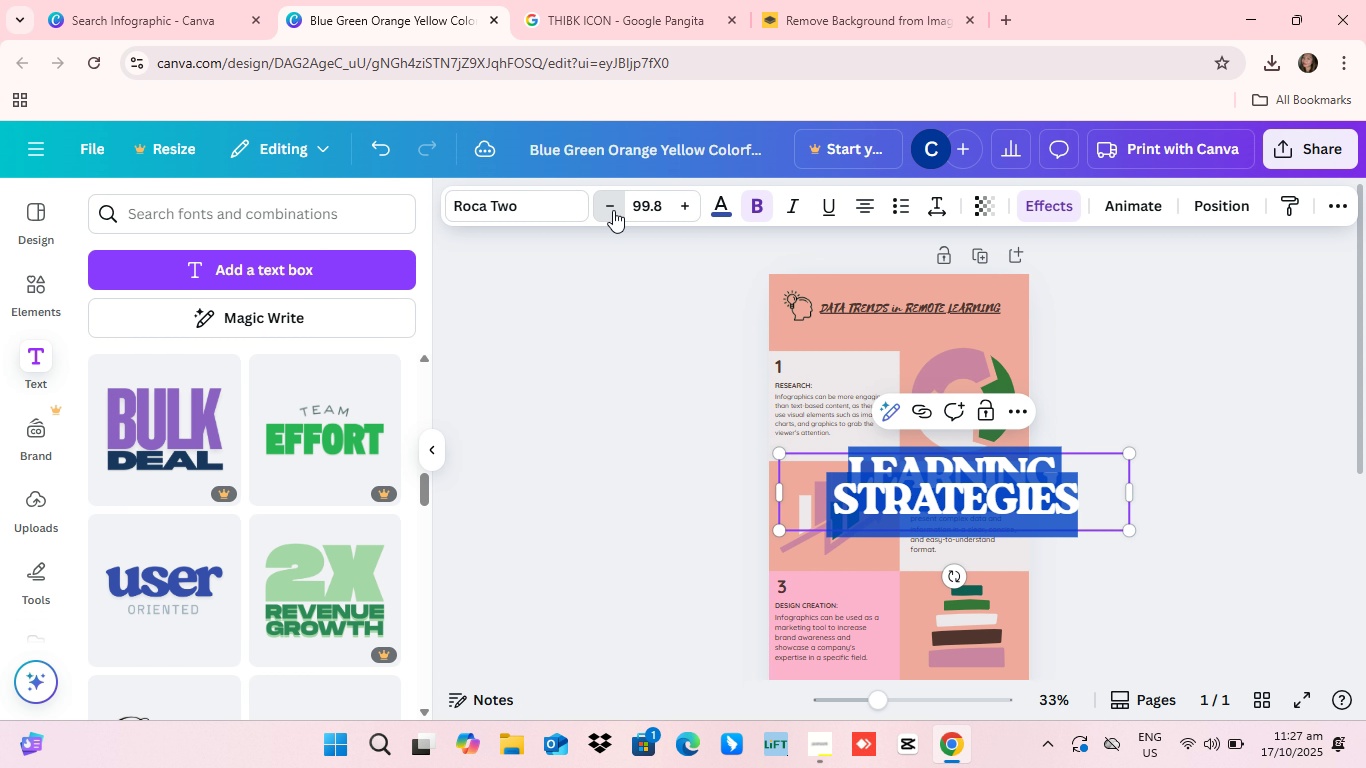 
triple_click([613, 210])
 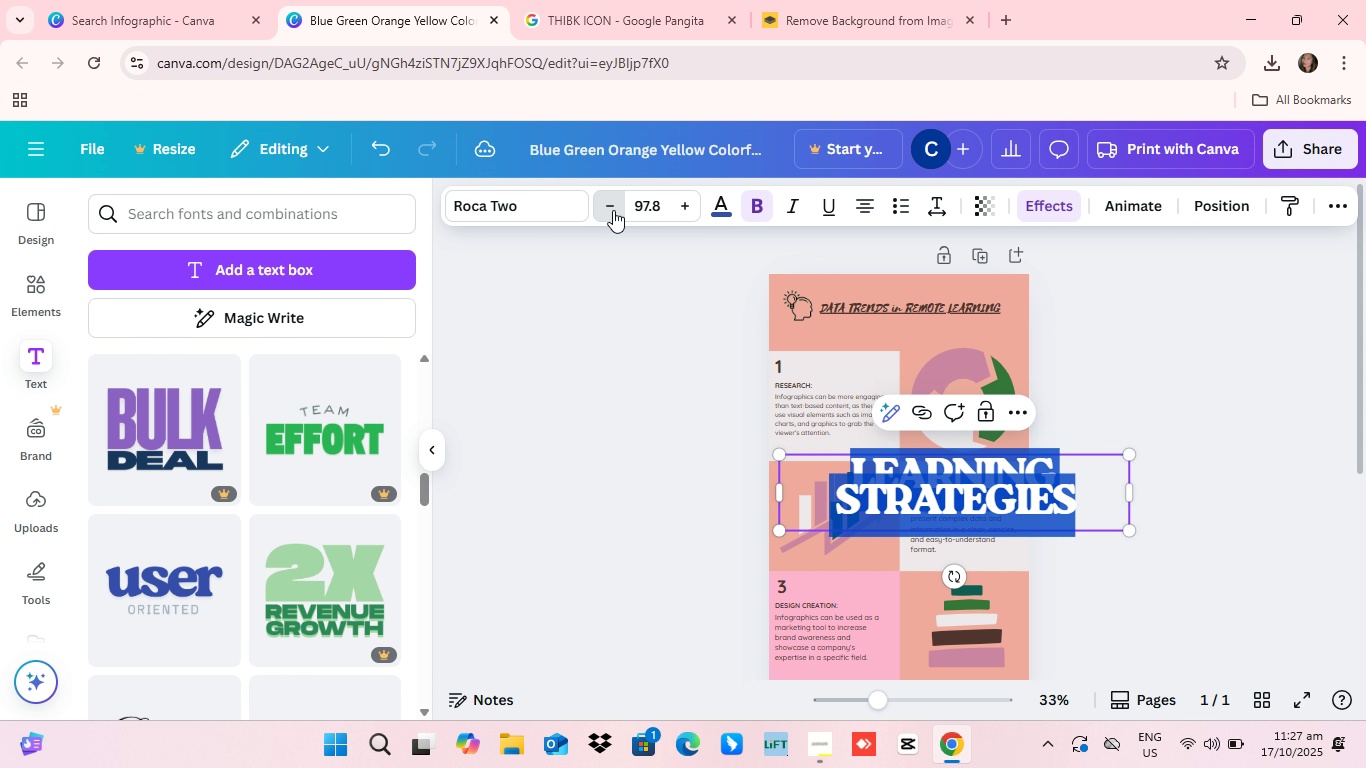 
triple_click([613, 210])
 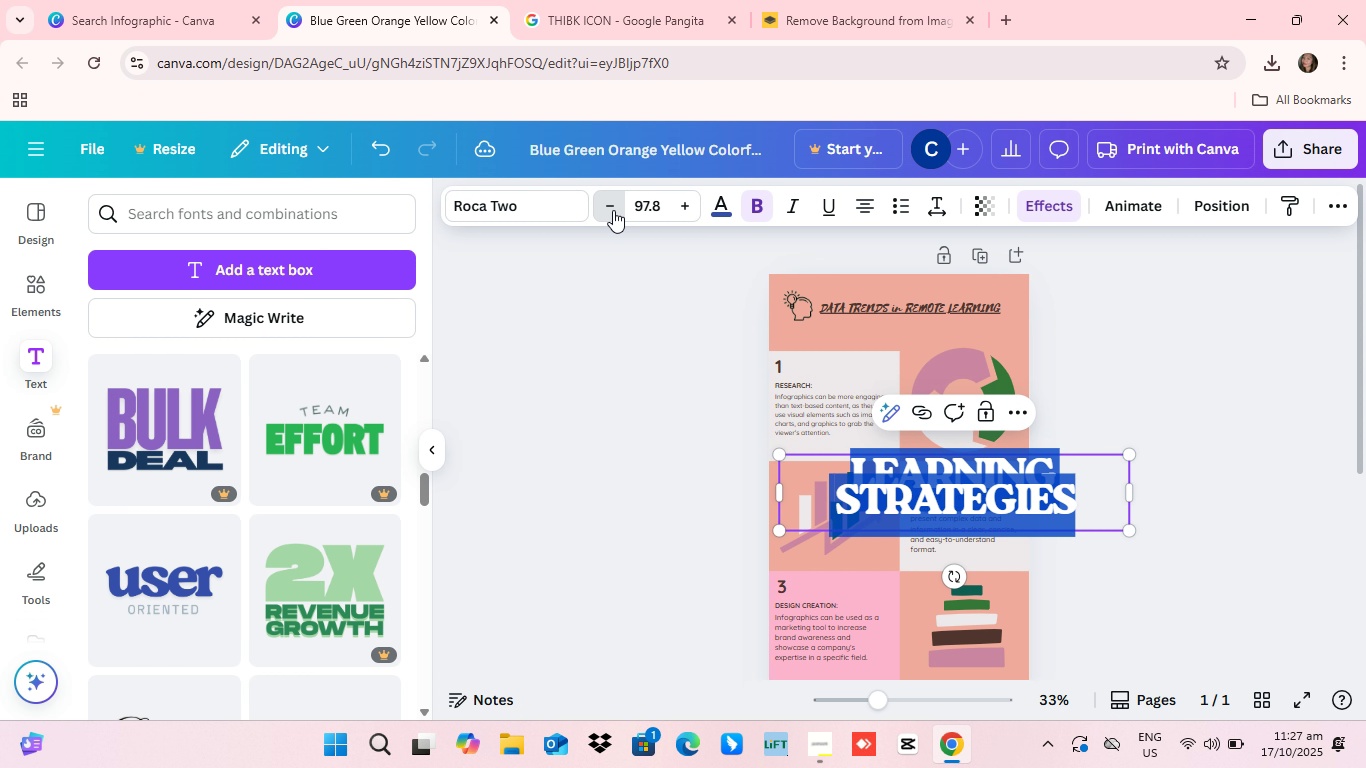 
triple_click([613, 210])
 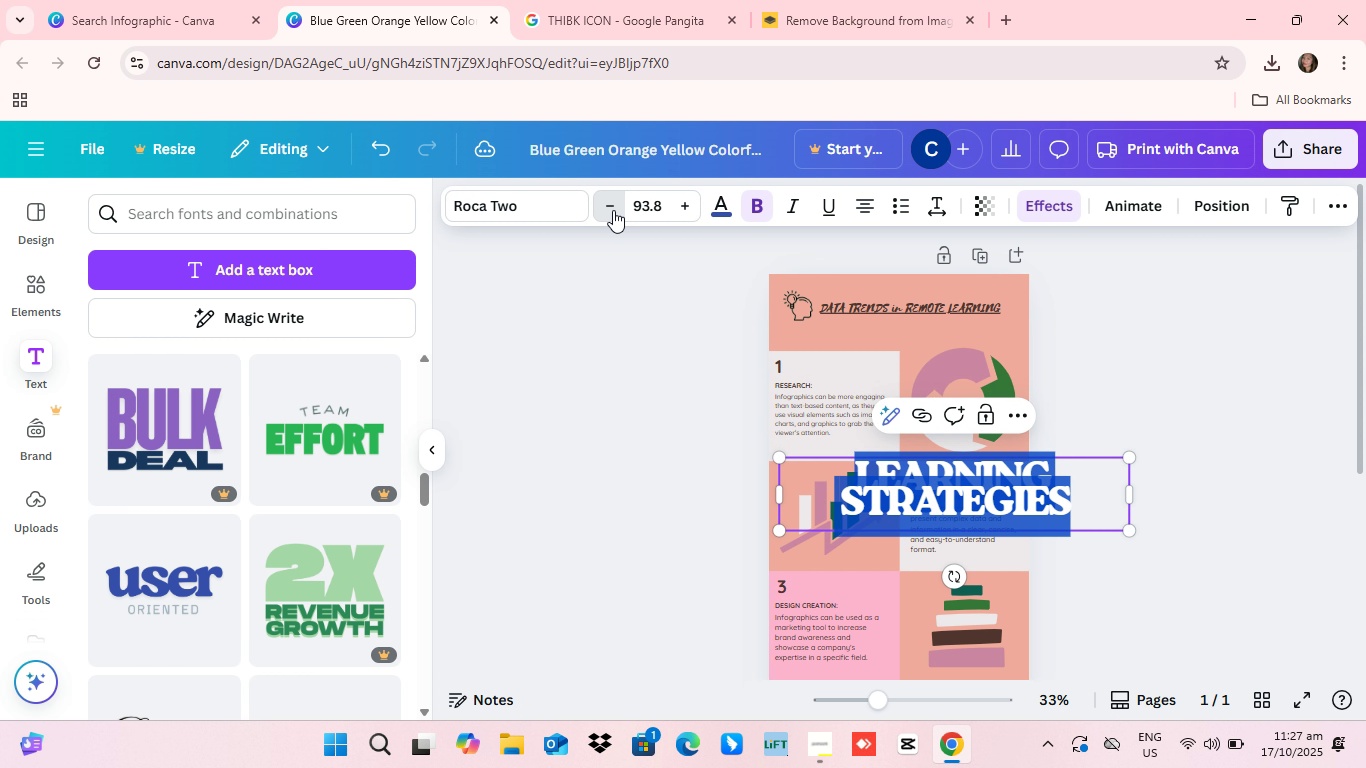 
triple_click([613, 210])
 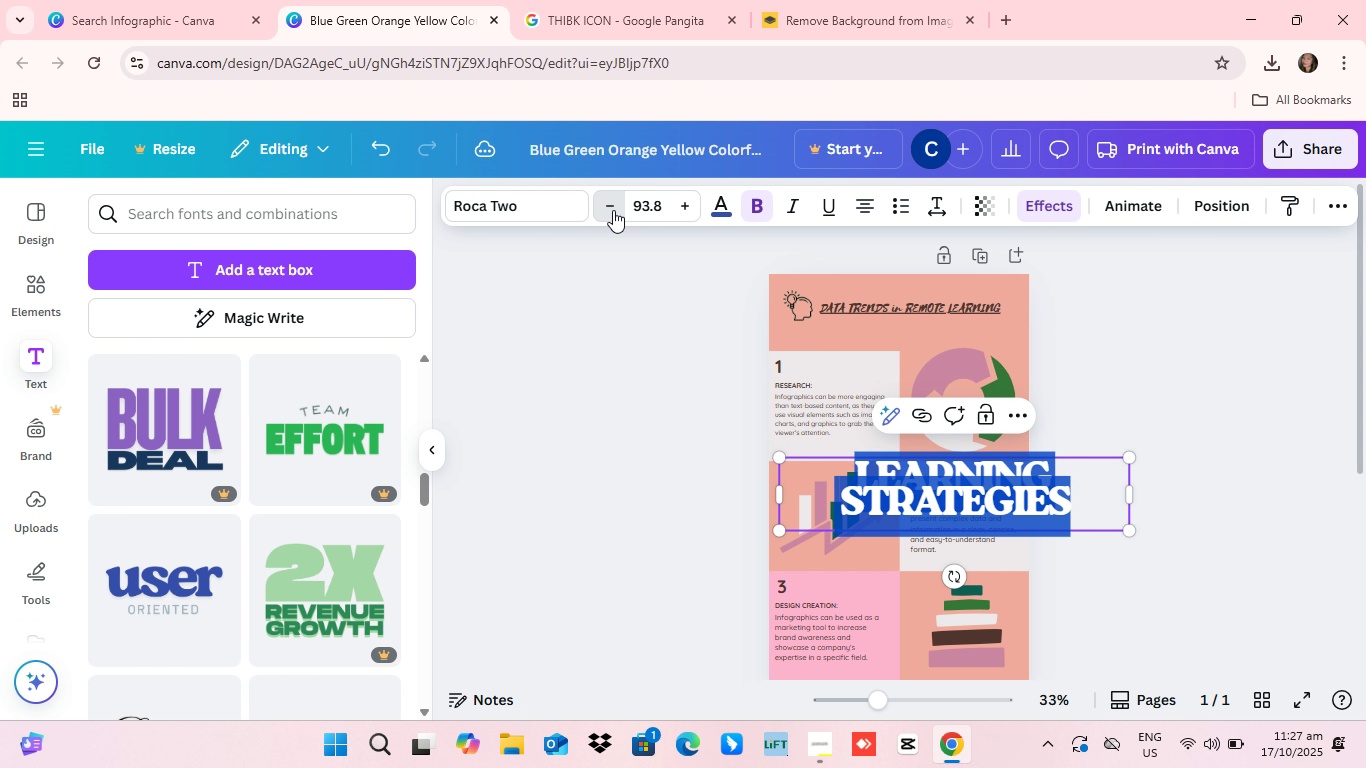 
triple_click([613, 210])
 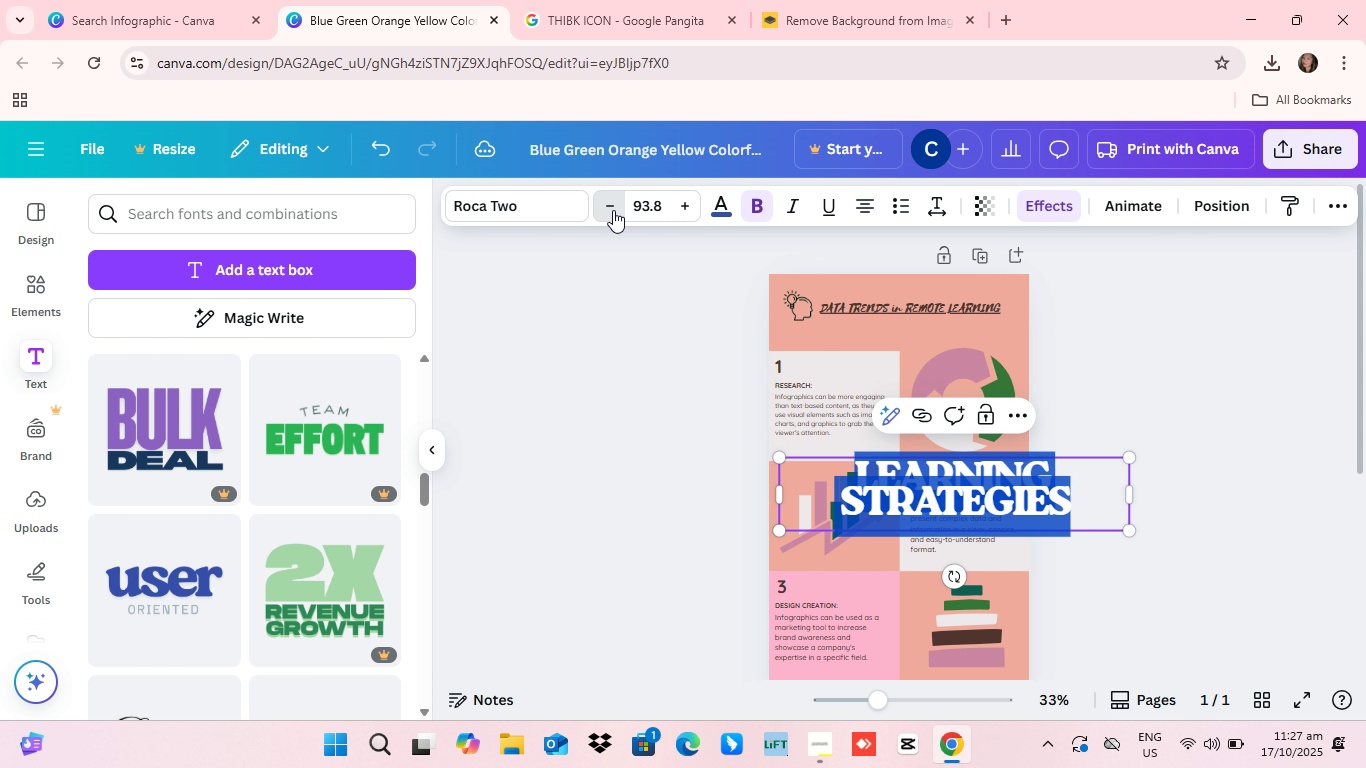 
triple_click([613, 210])
 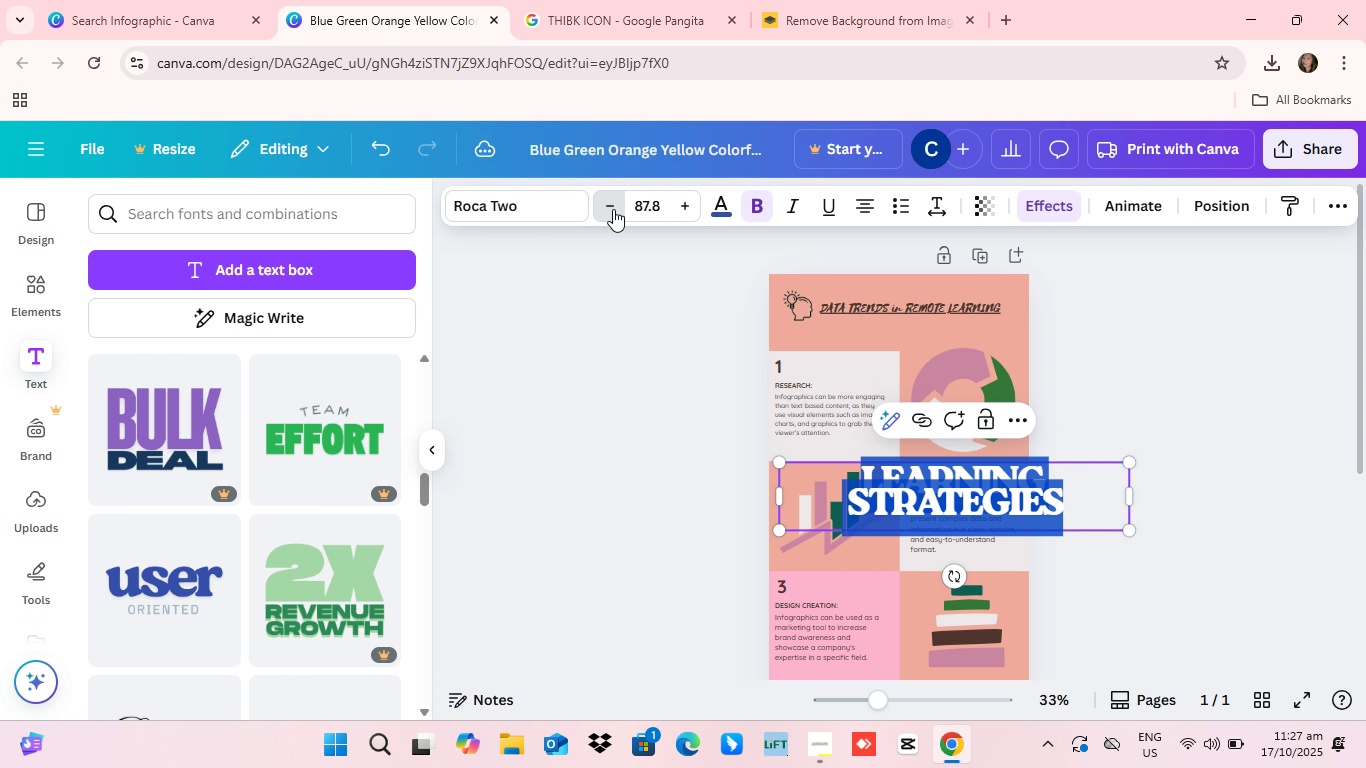 
triple_click([613, 210])
 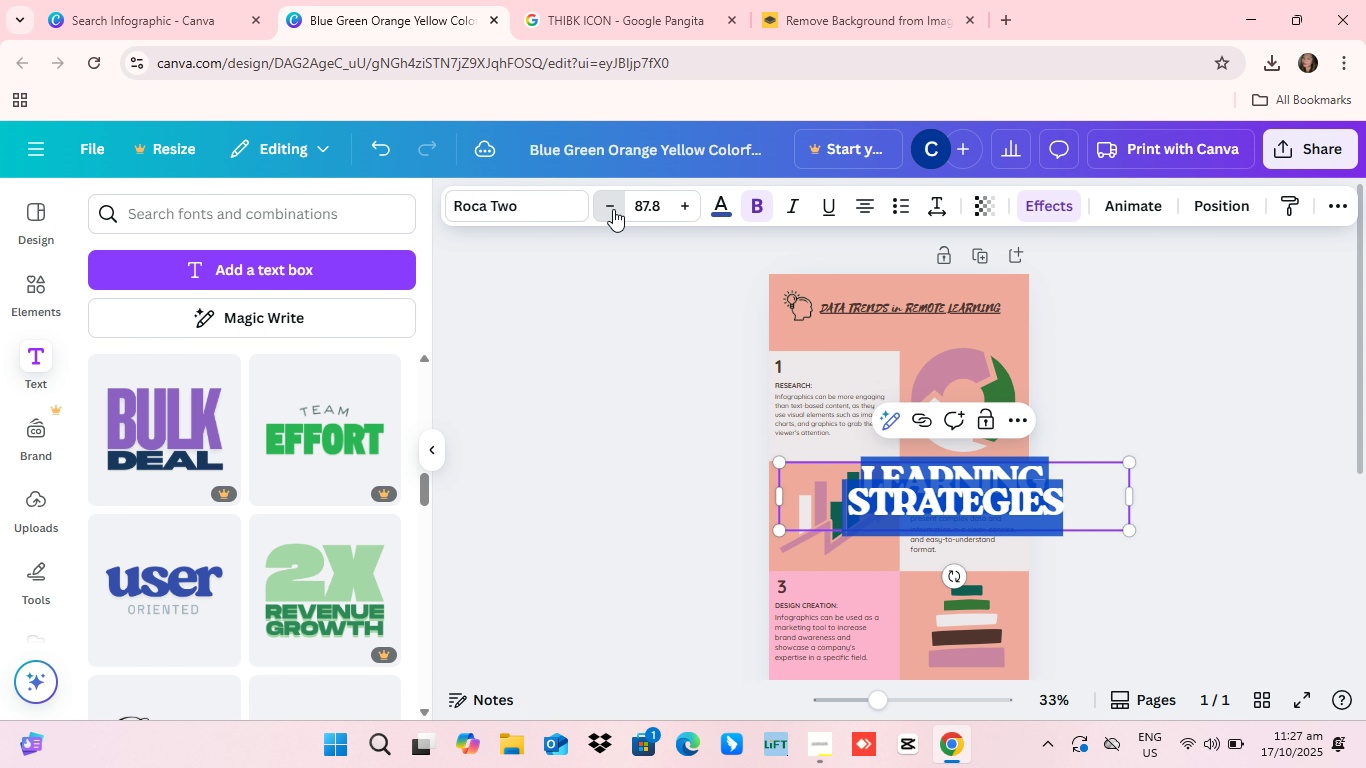 
triple_click([613, 210])
 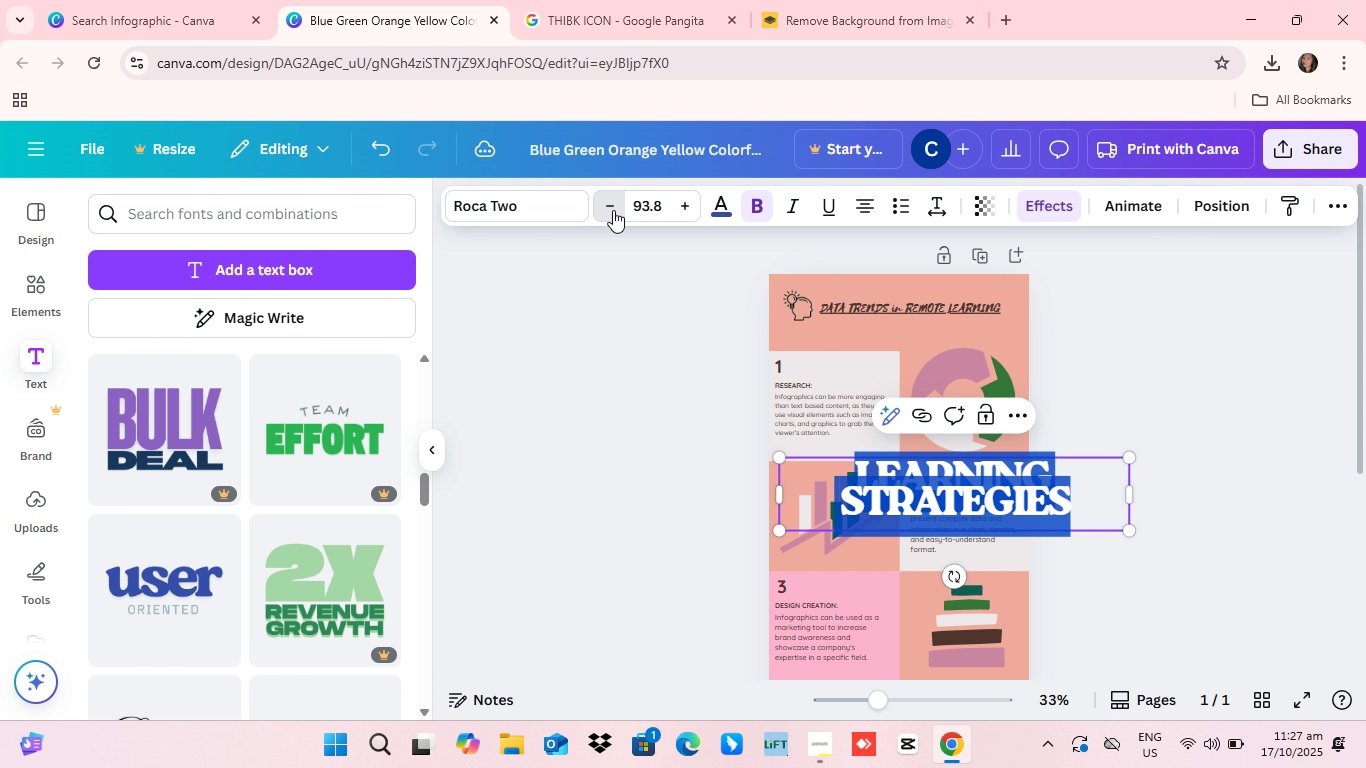 
triple_click([613, 210])
 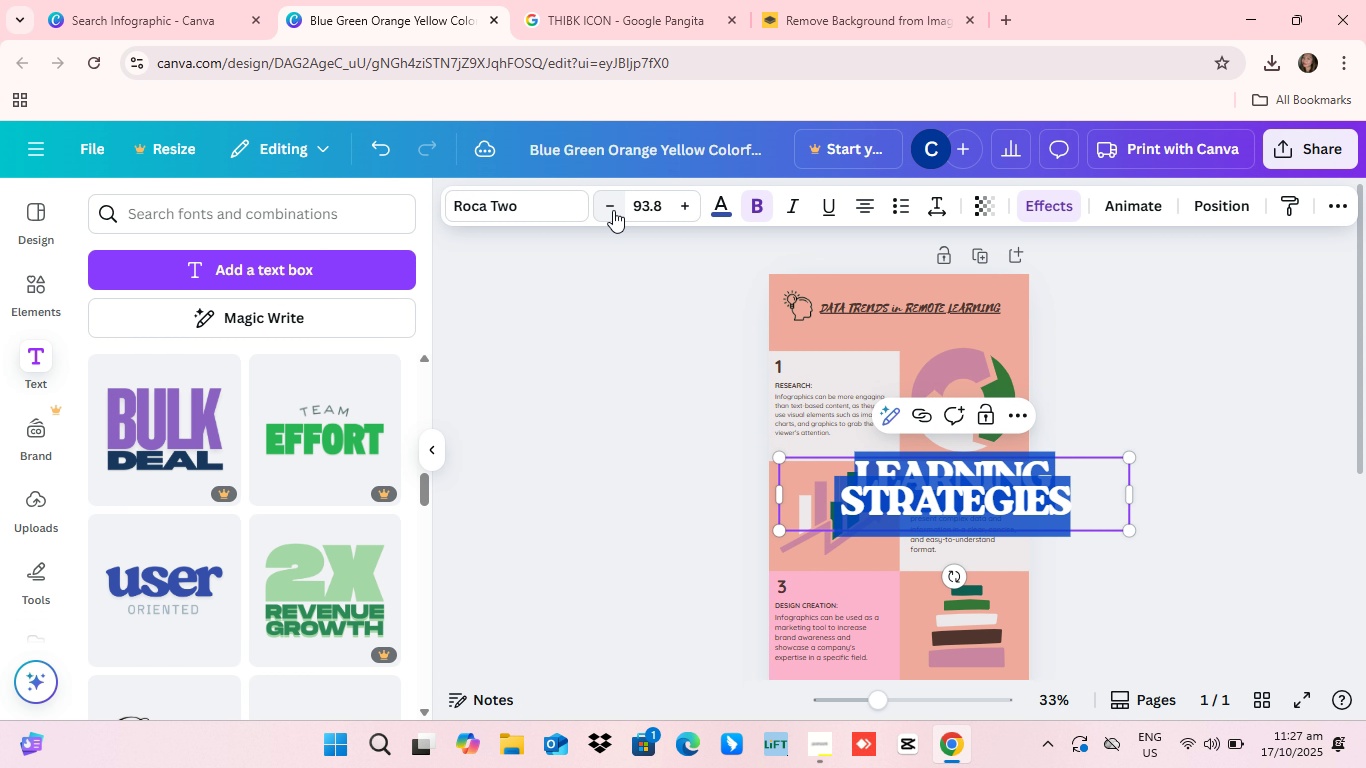 
triple_click([613, 210])
 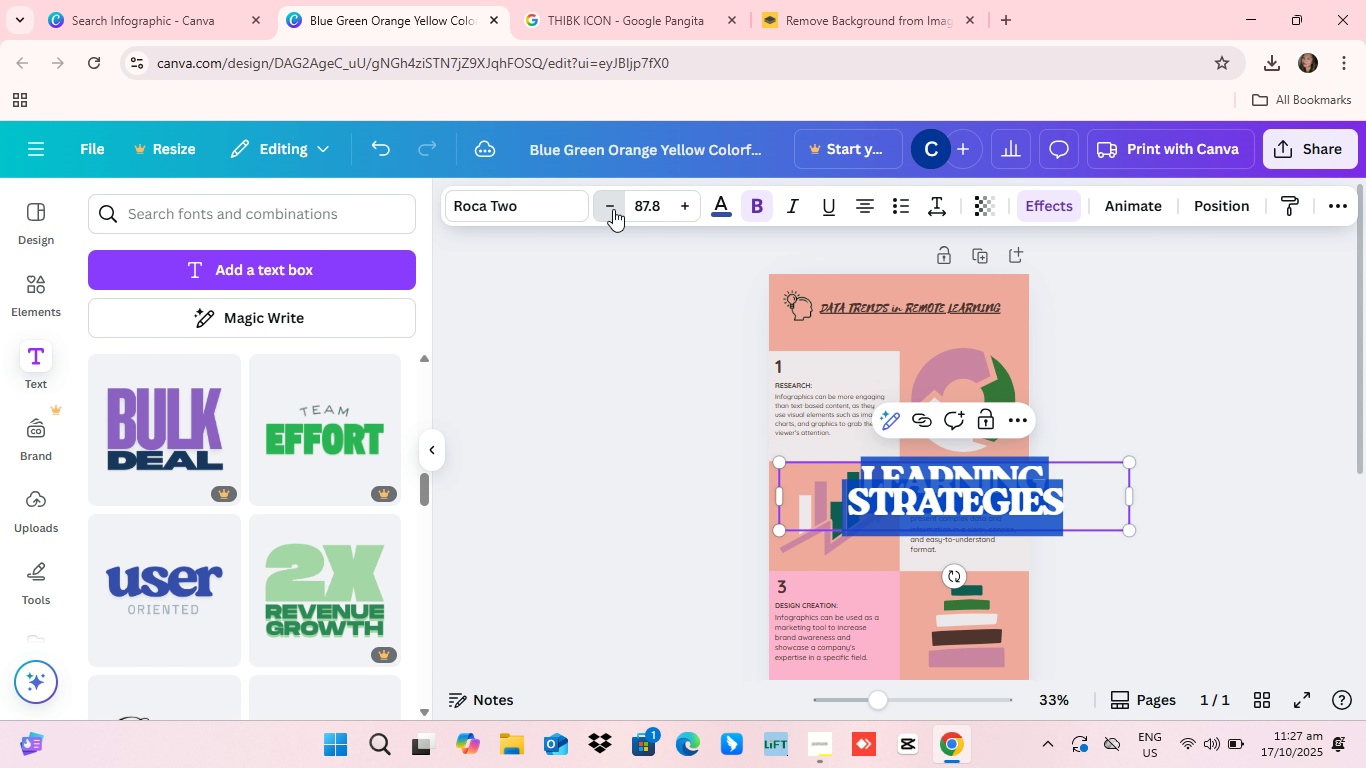 
triple_click([613, 209])
 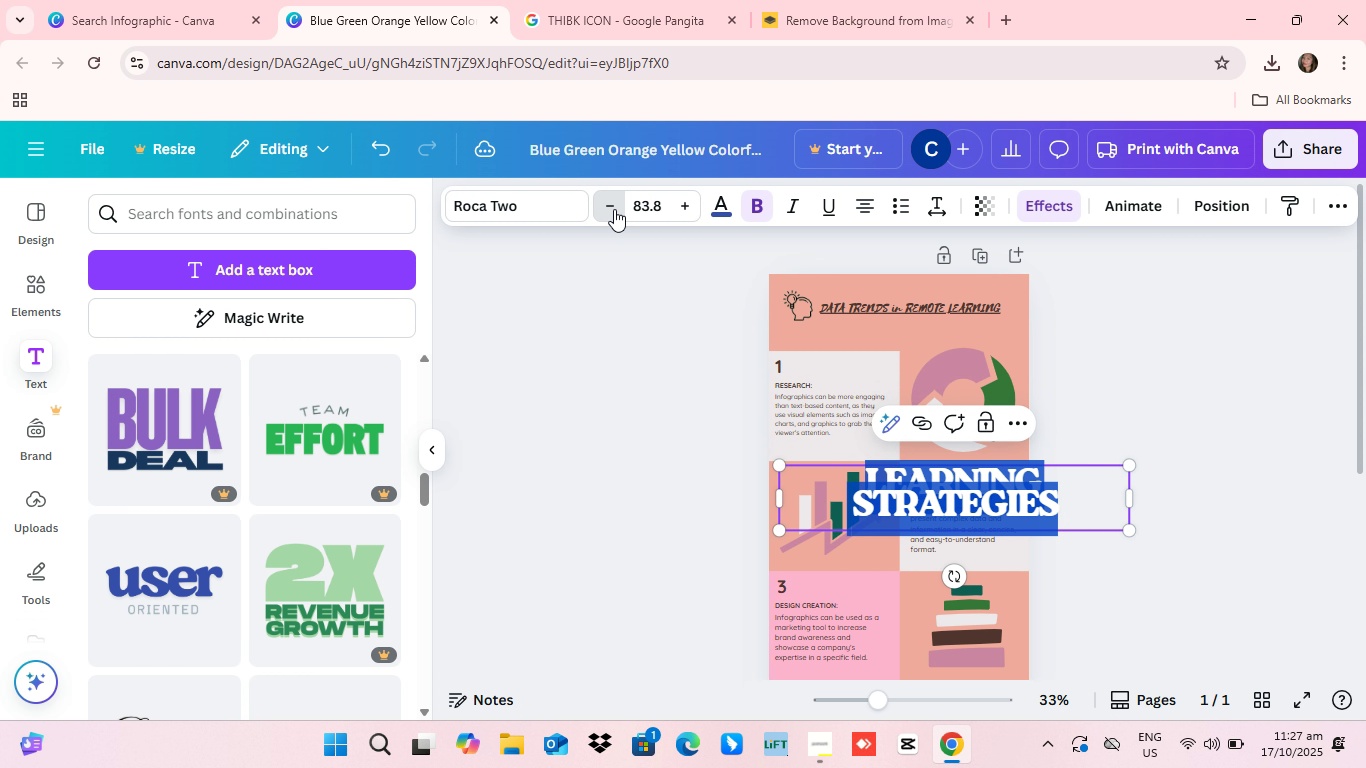 
triple_click([613, 209])
 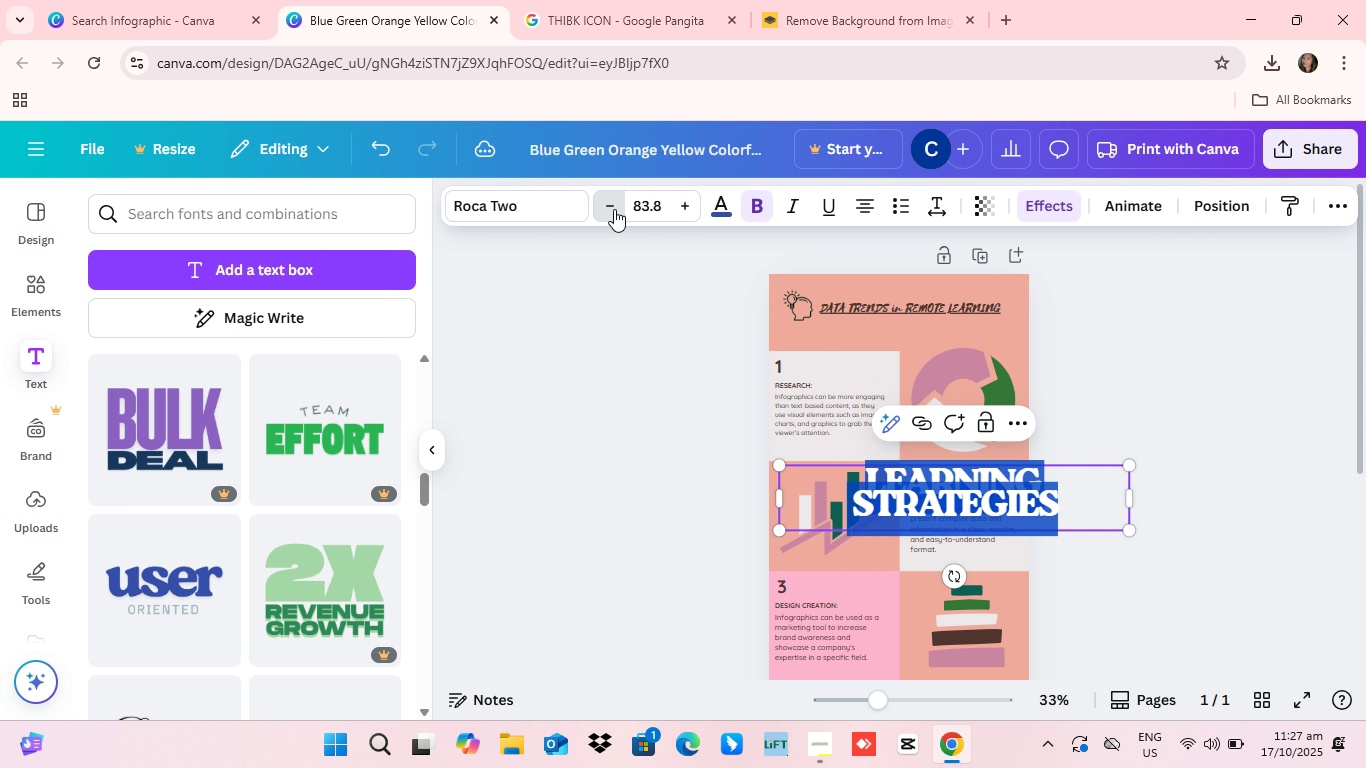 
triple_click([613, 210])
 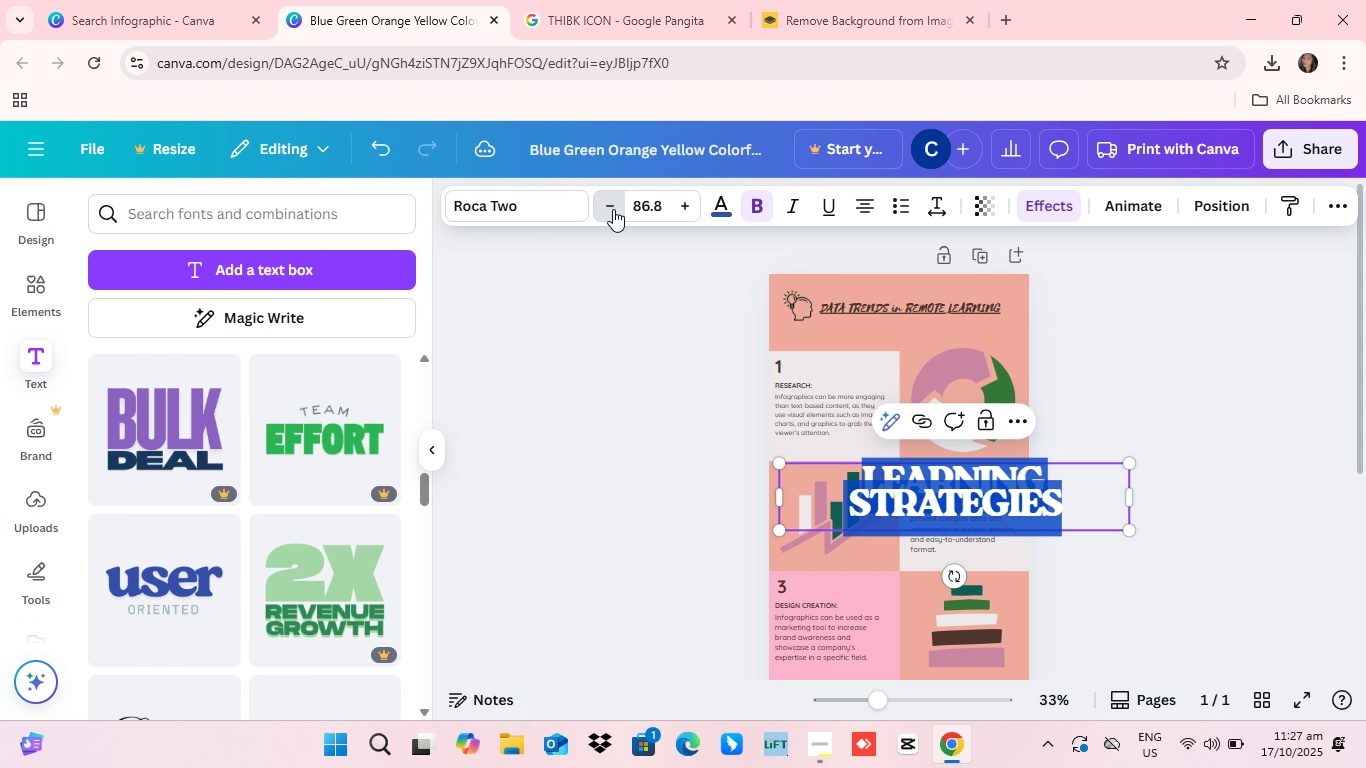 
triple_click([613, 209])
 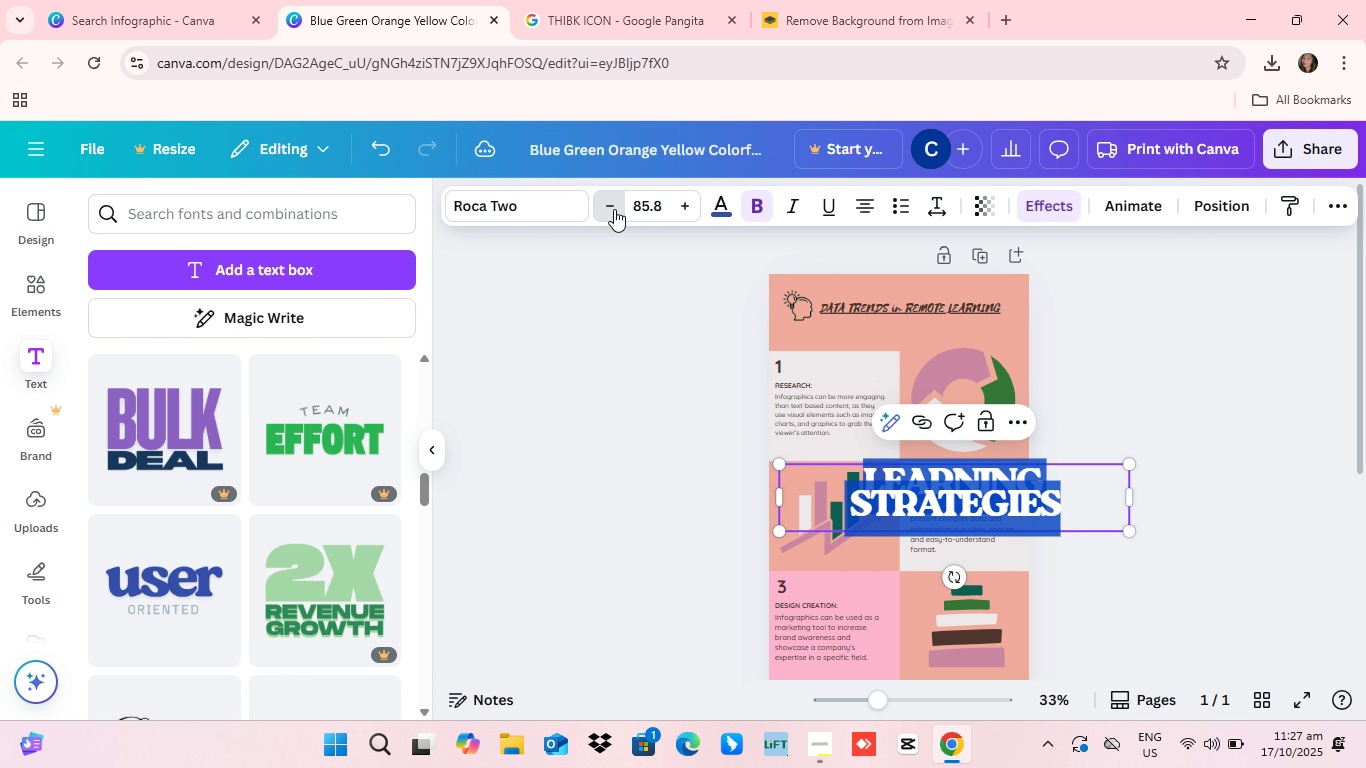 
triple_click([613, 209])
 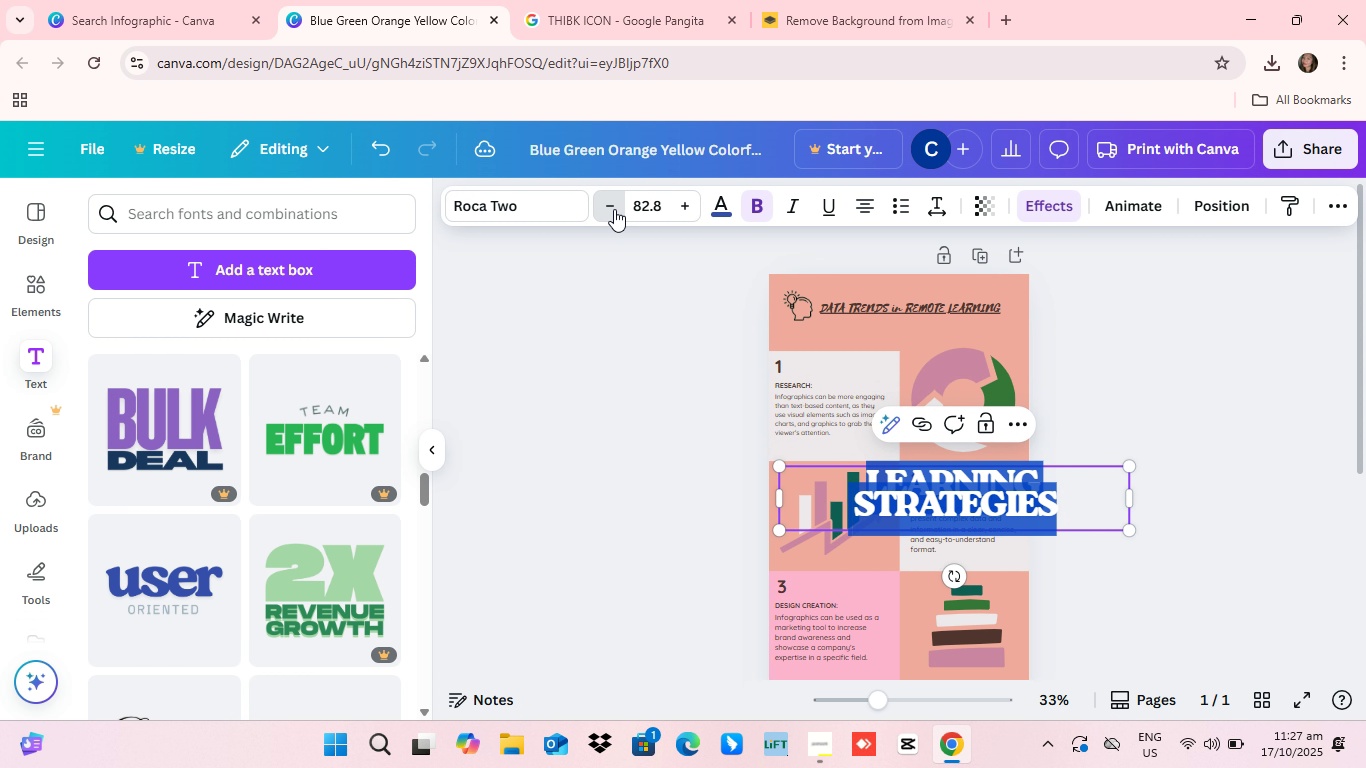 
triple_click([613, 209])
 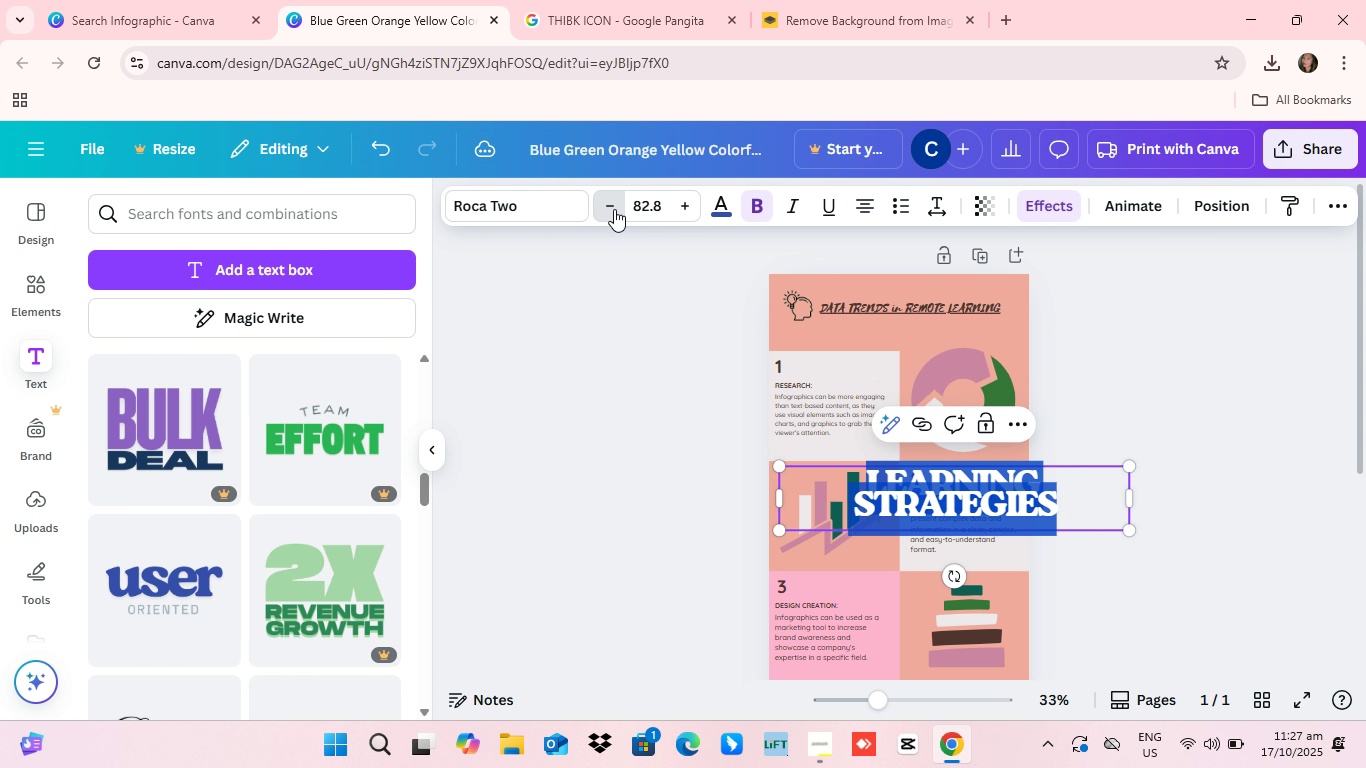 
triple_click([614, 209])
 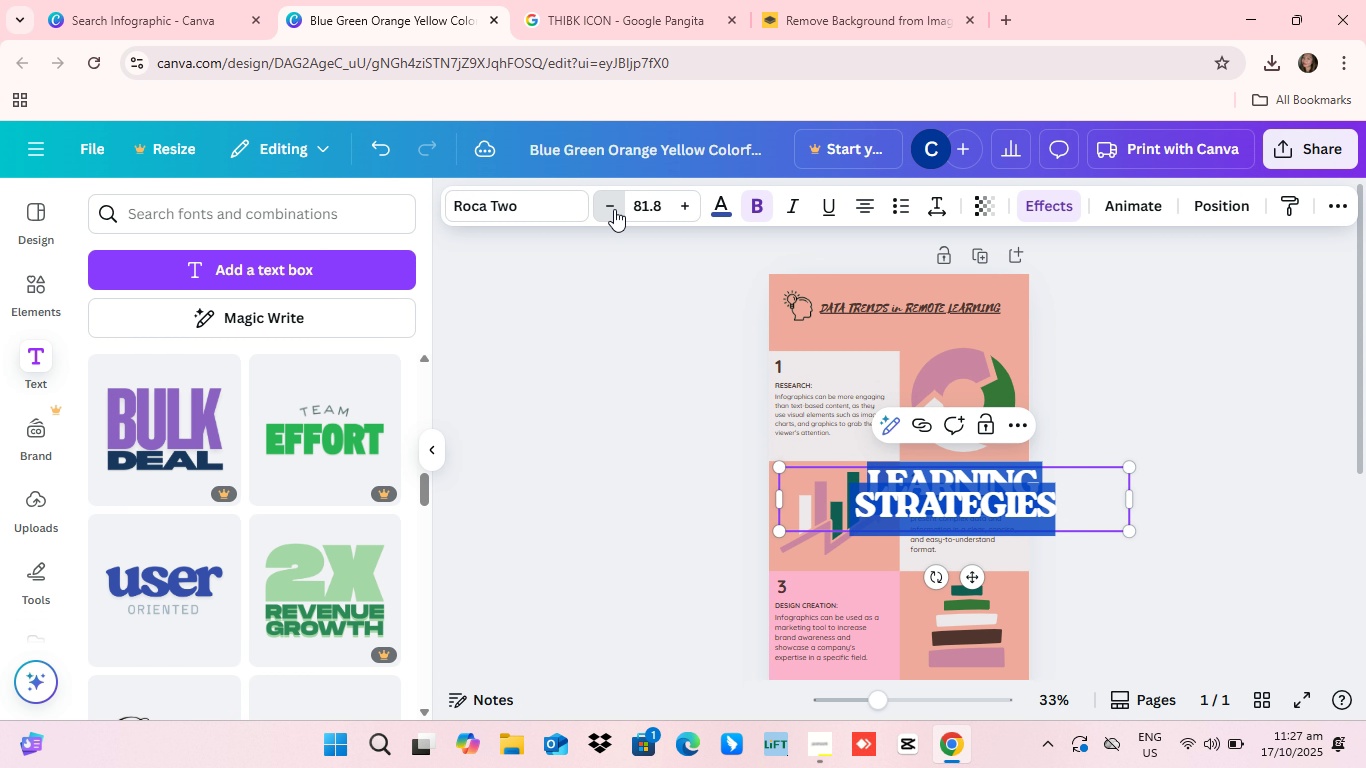 
triple_click([614, 209])
 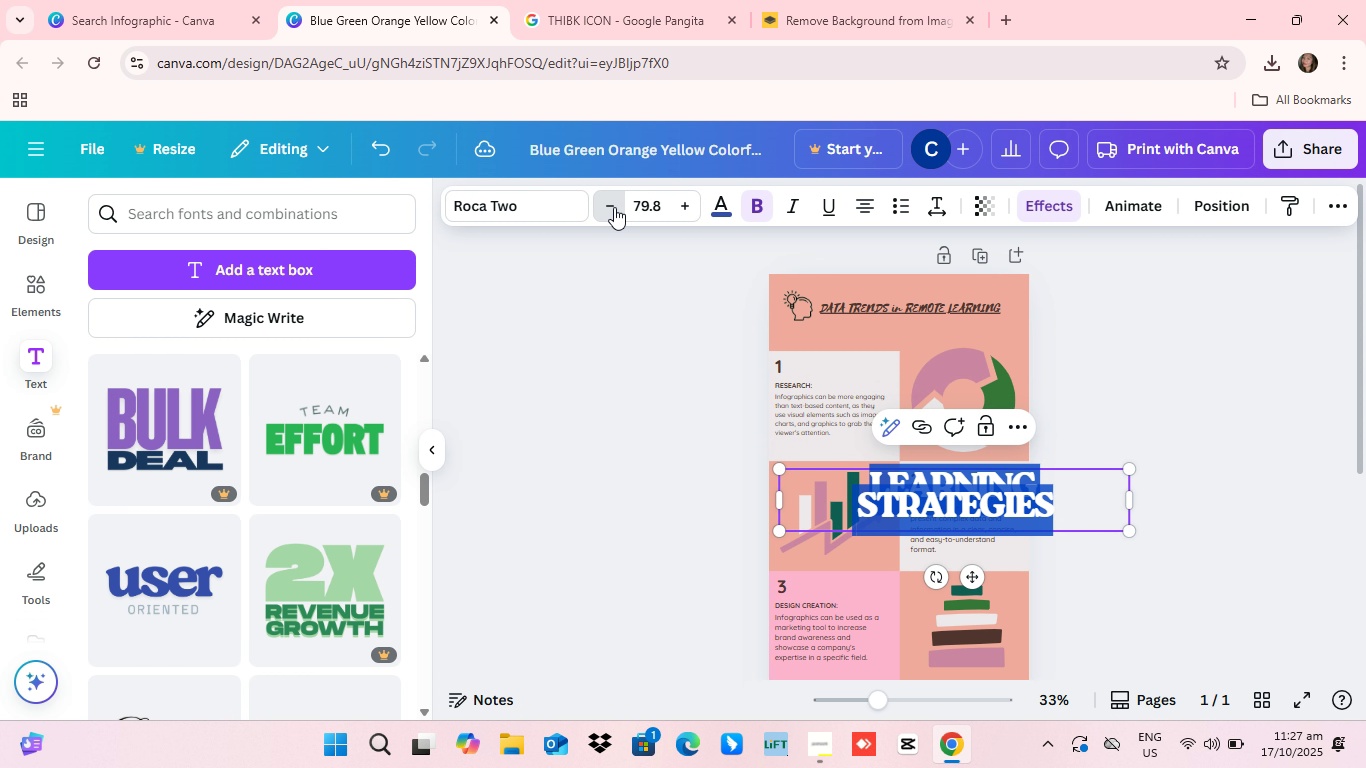 
triple_click([614, 209])
 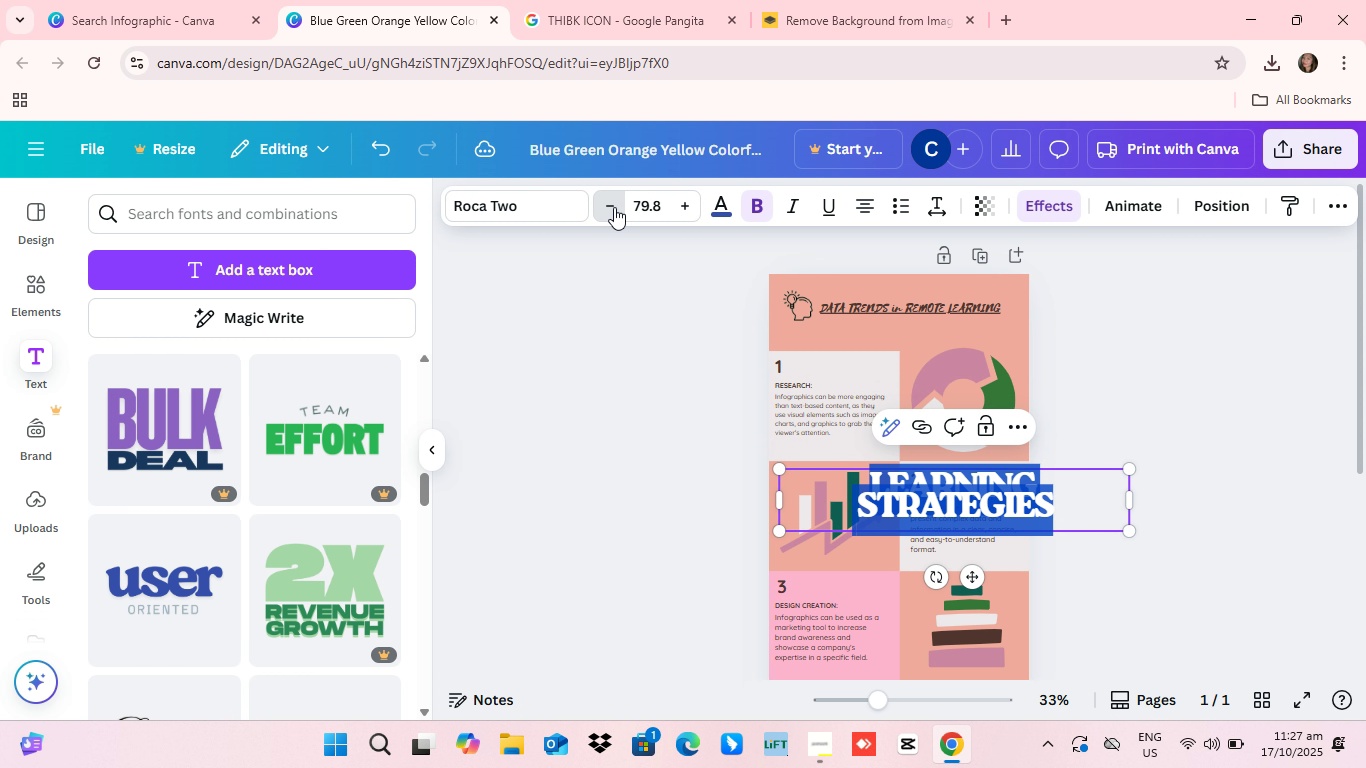 
triple_click([614, 207])
 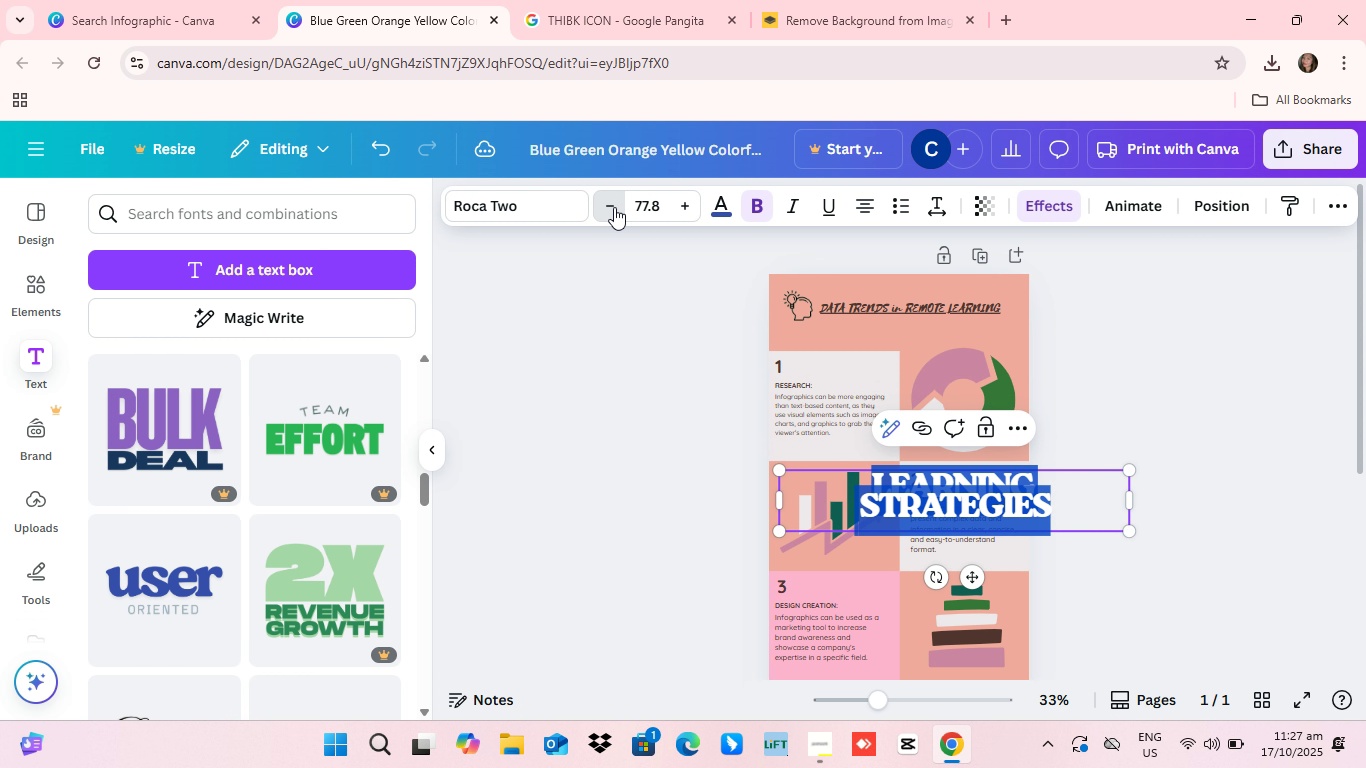 
triple_click([614, 207])
 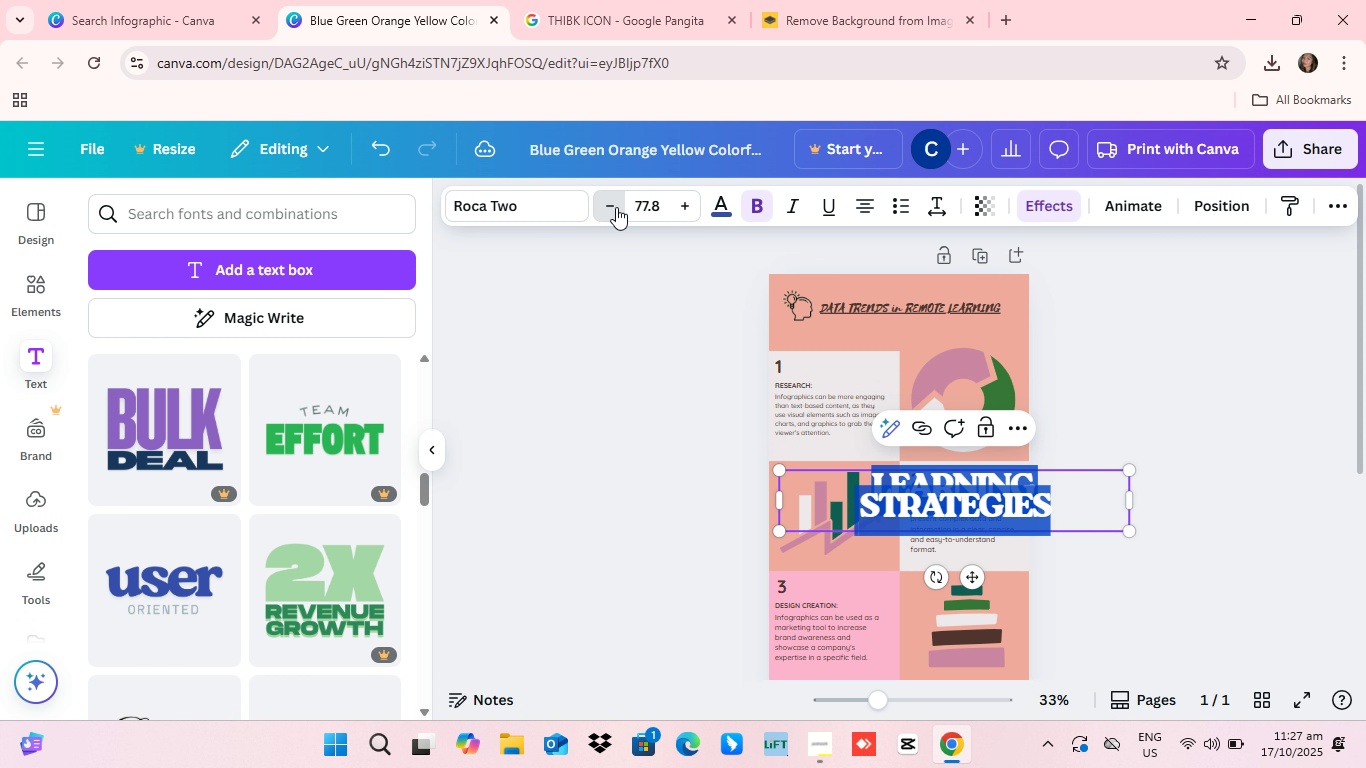 
triple_click([614, 207])
 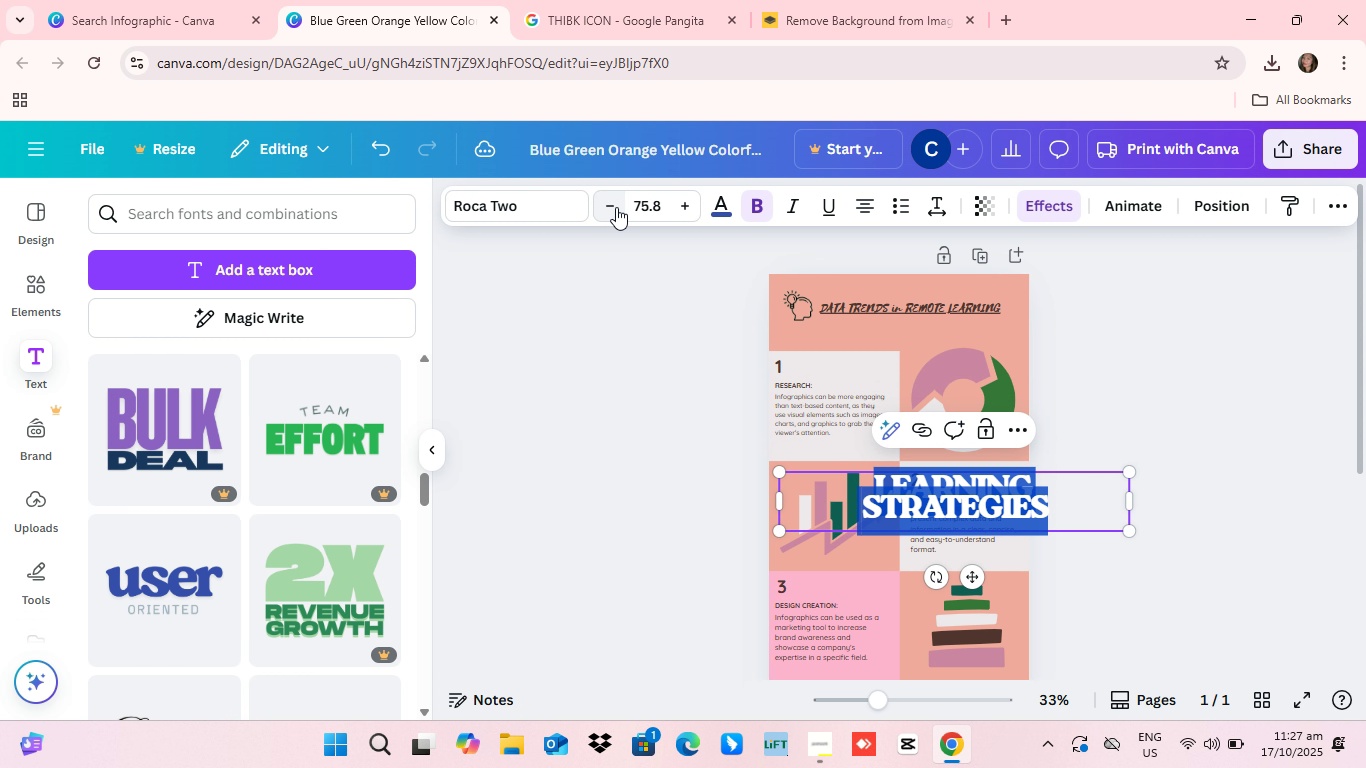 
triple_click([616, 207])
 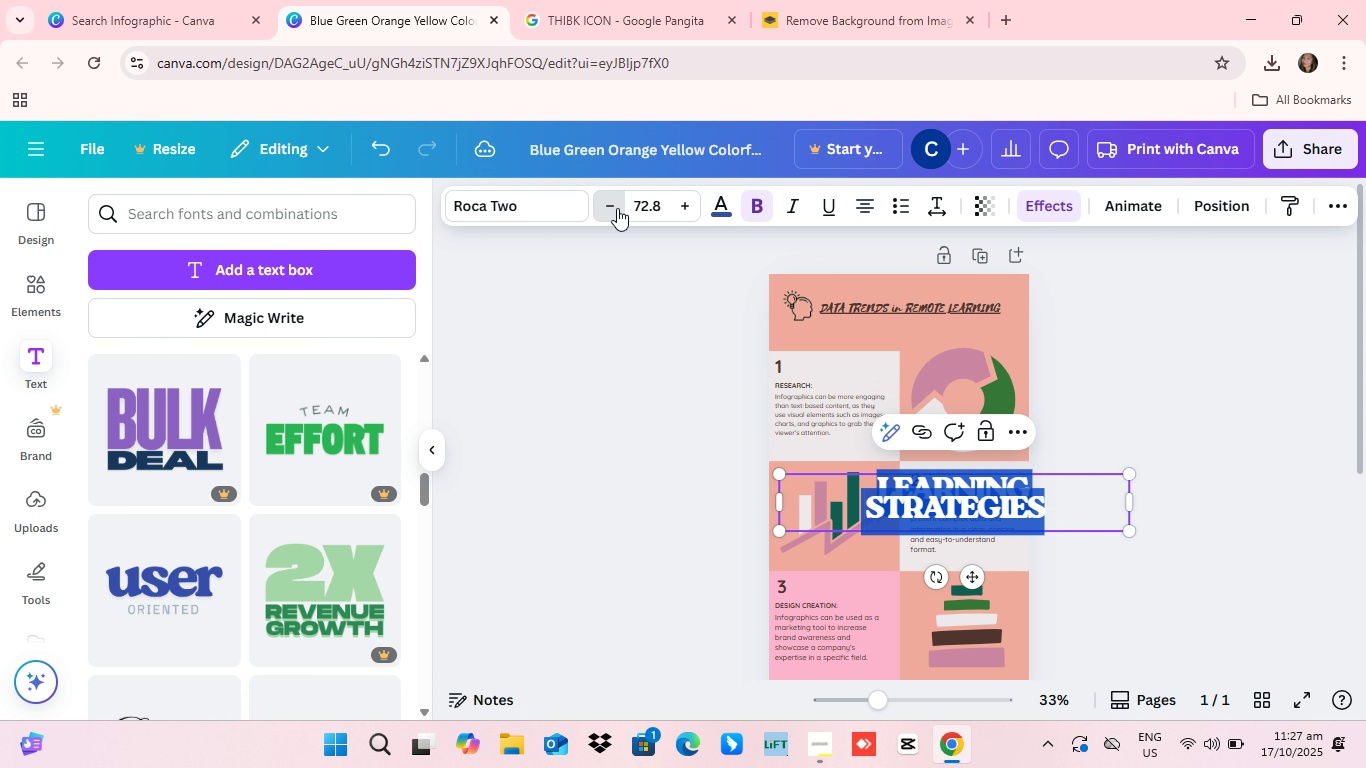 
triple_click([616, 207])
 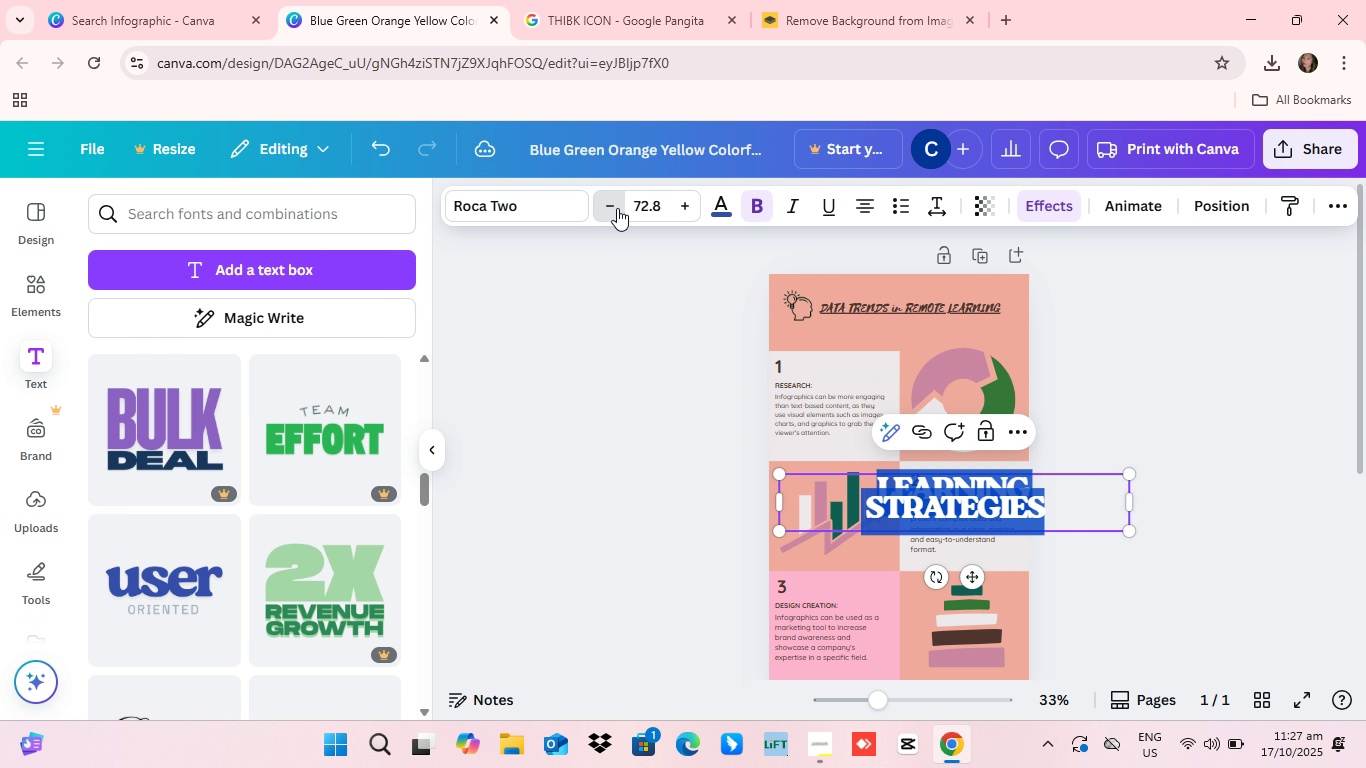 
triple_click([616, 207])
 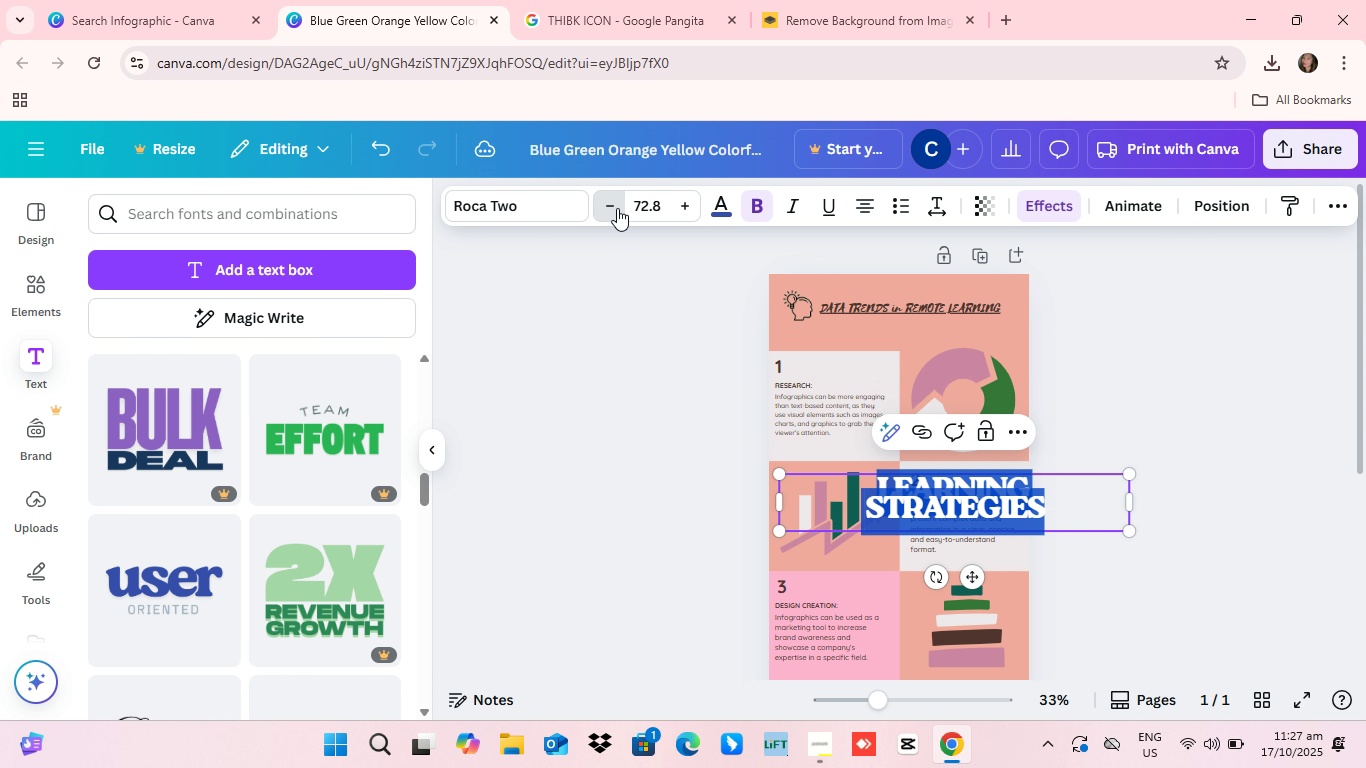 
triple_click([616, 207])
 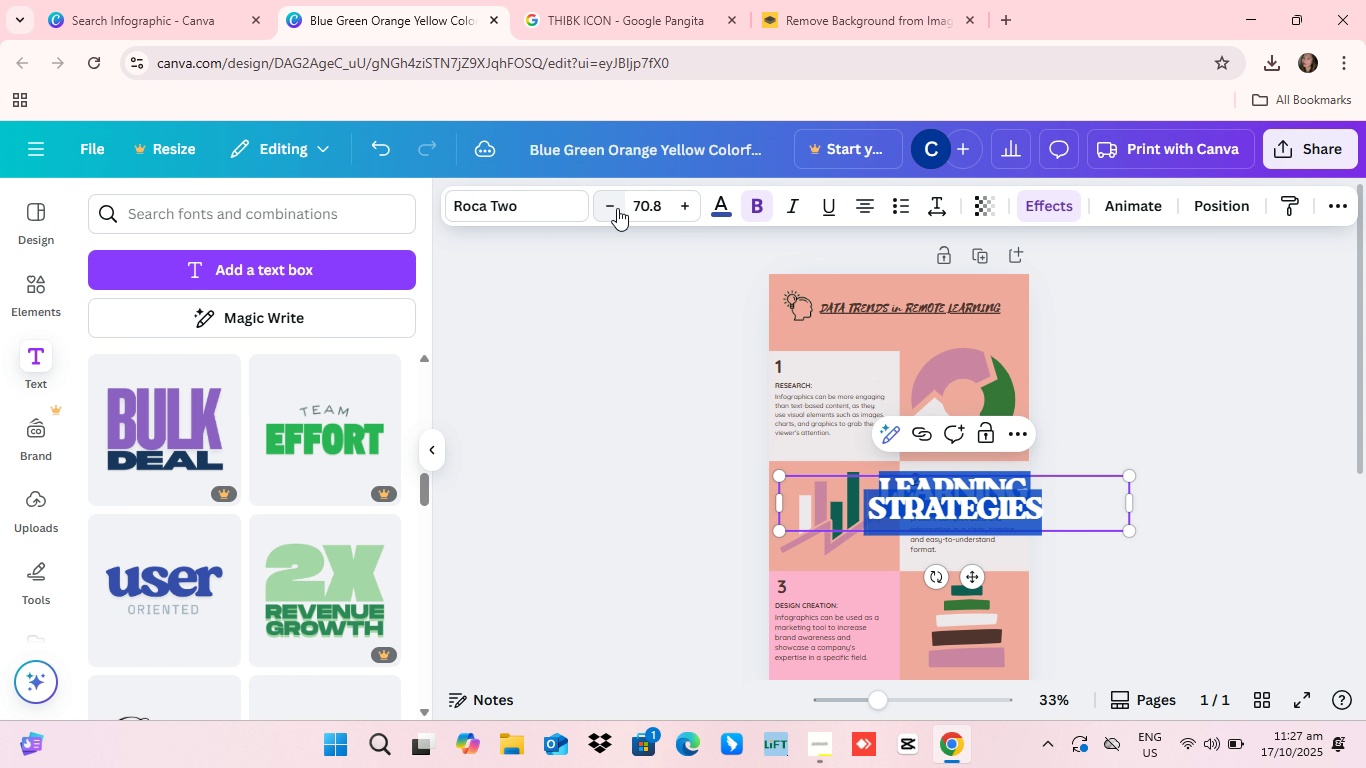 
triple_click([617, 208])
 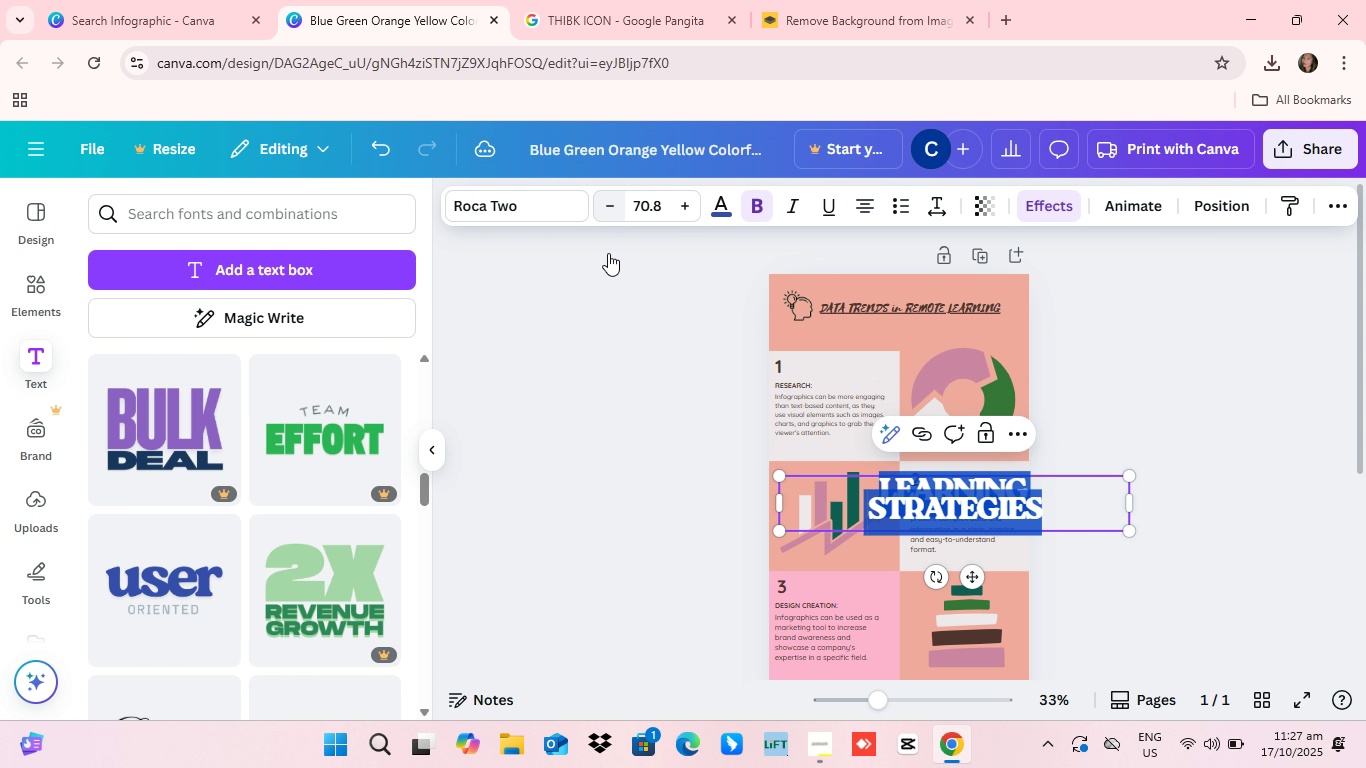 
left_click_drag(start_coordinate=[615, 215], to_coordinate=[608, 253])
 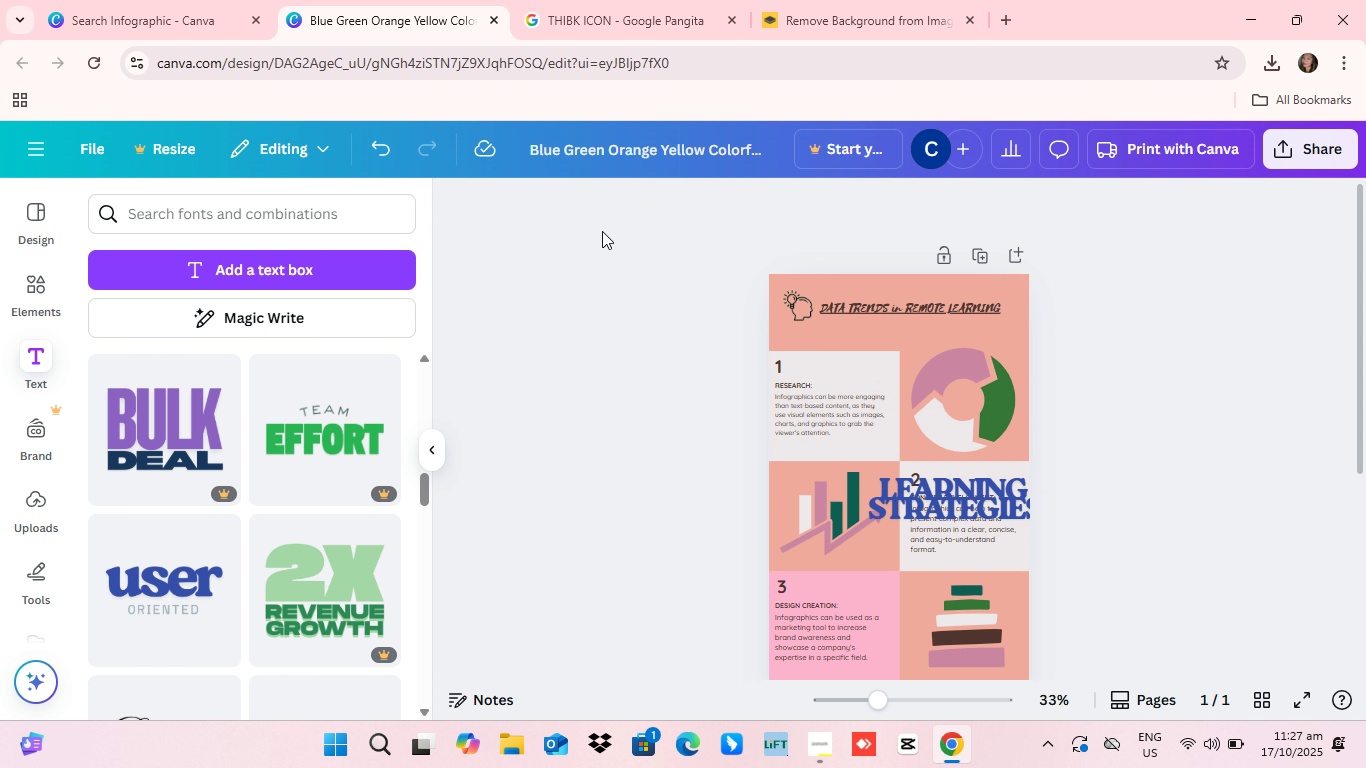 
double_click([605, 249])
 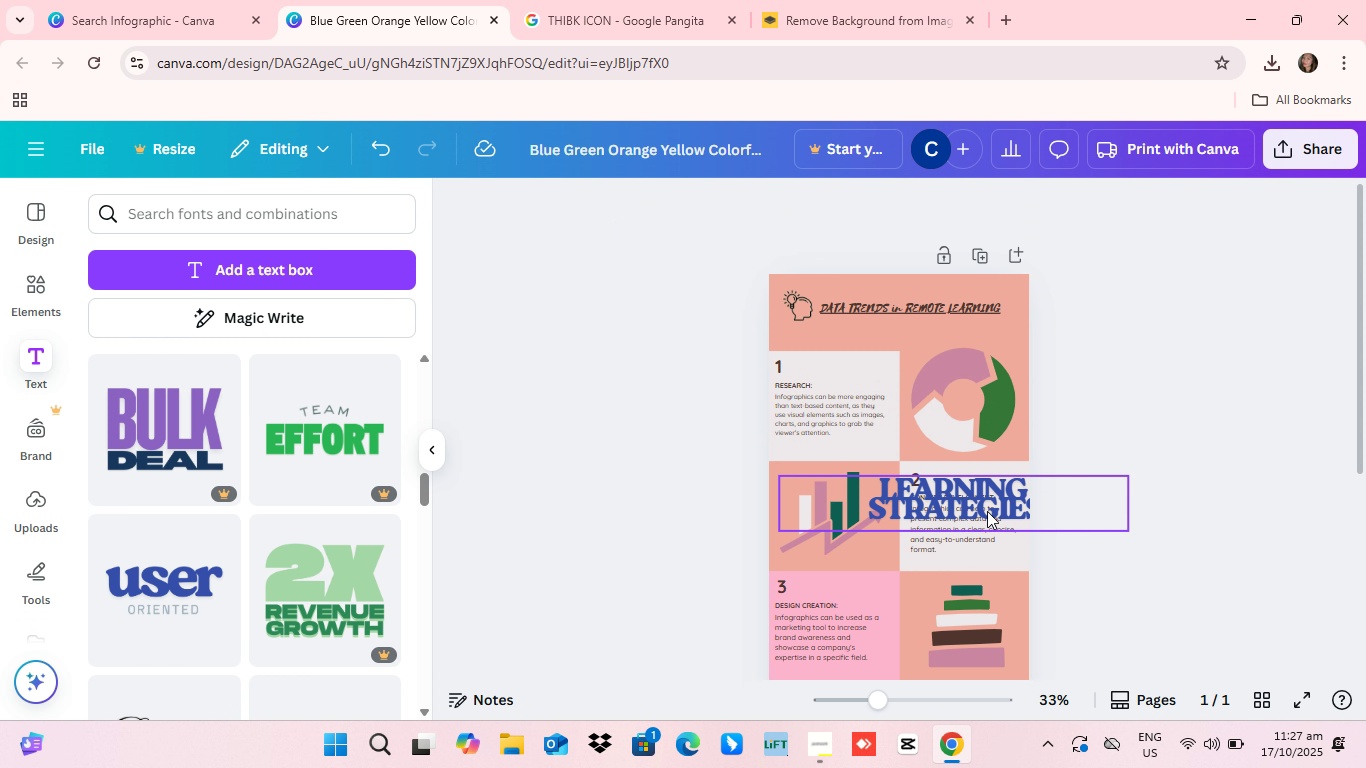 
left_click([990, 504])
 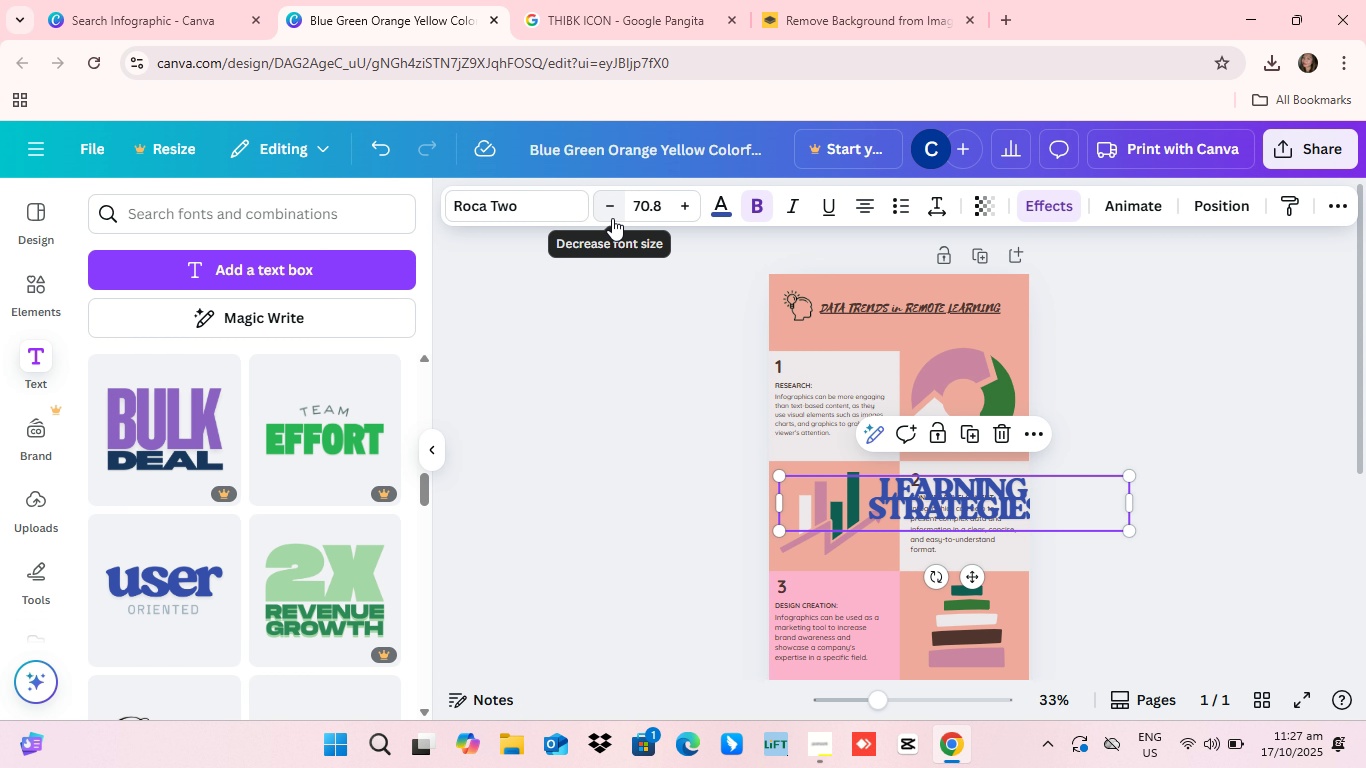 
left_click([612, 216])
 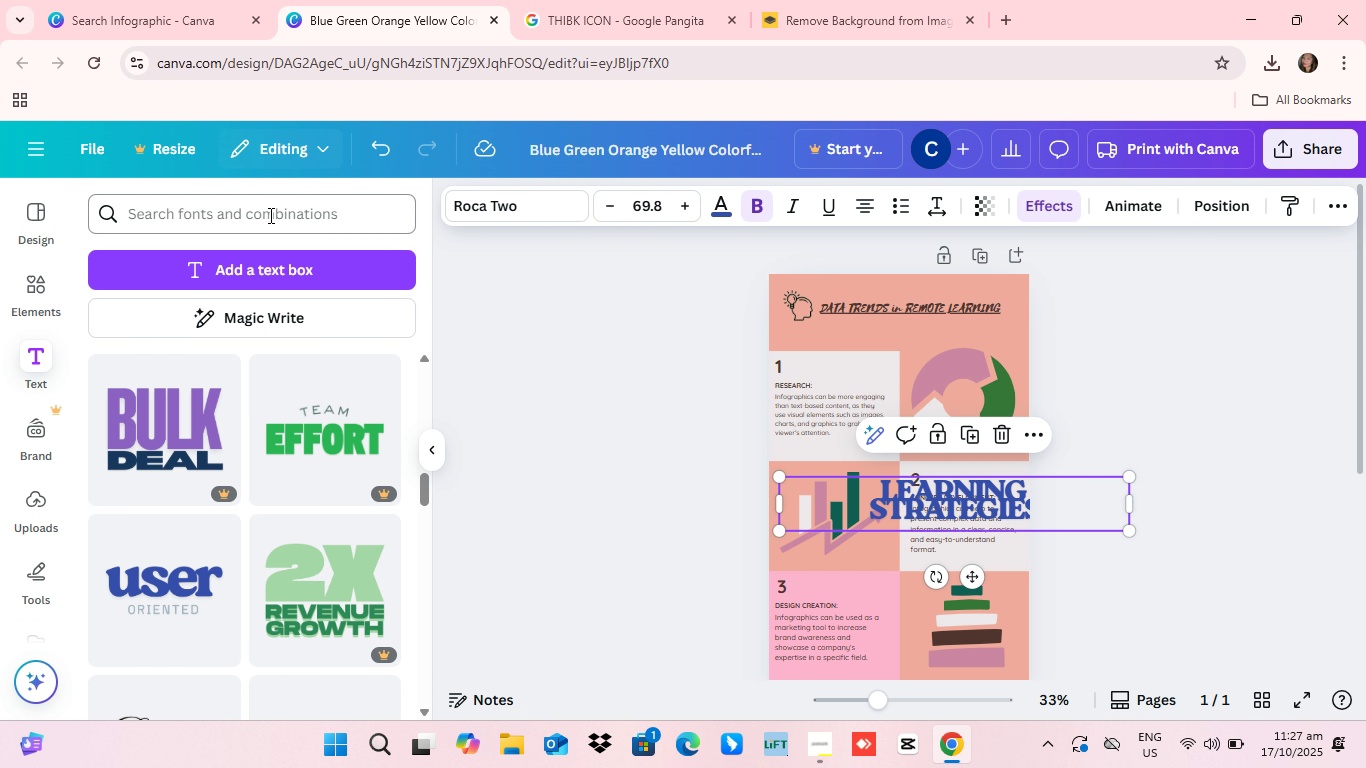 
wait(11.94)
 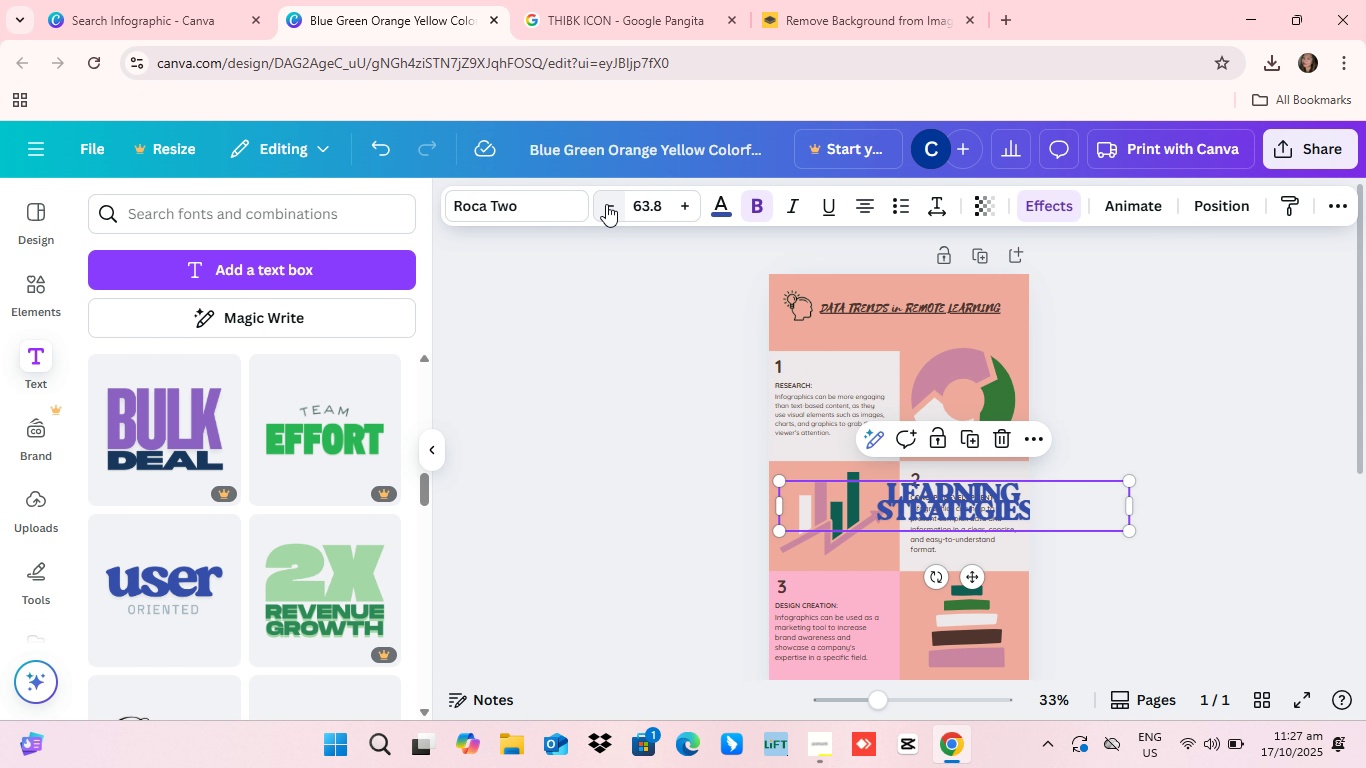 
triple_click([608, 203])
 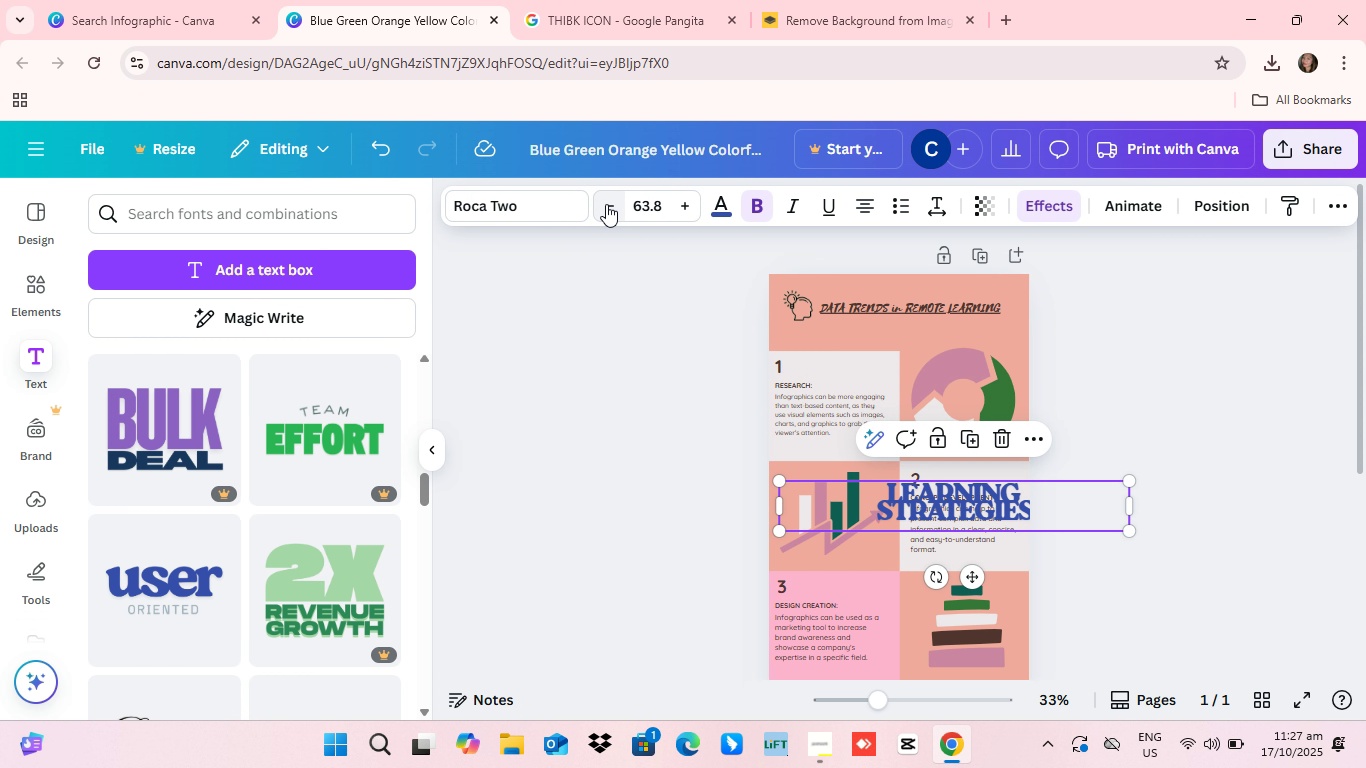 
triple_click([608, 204])
 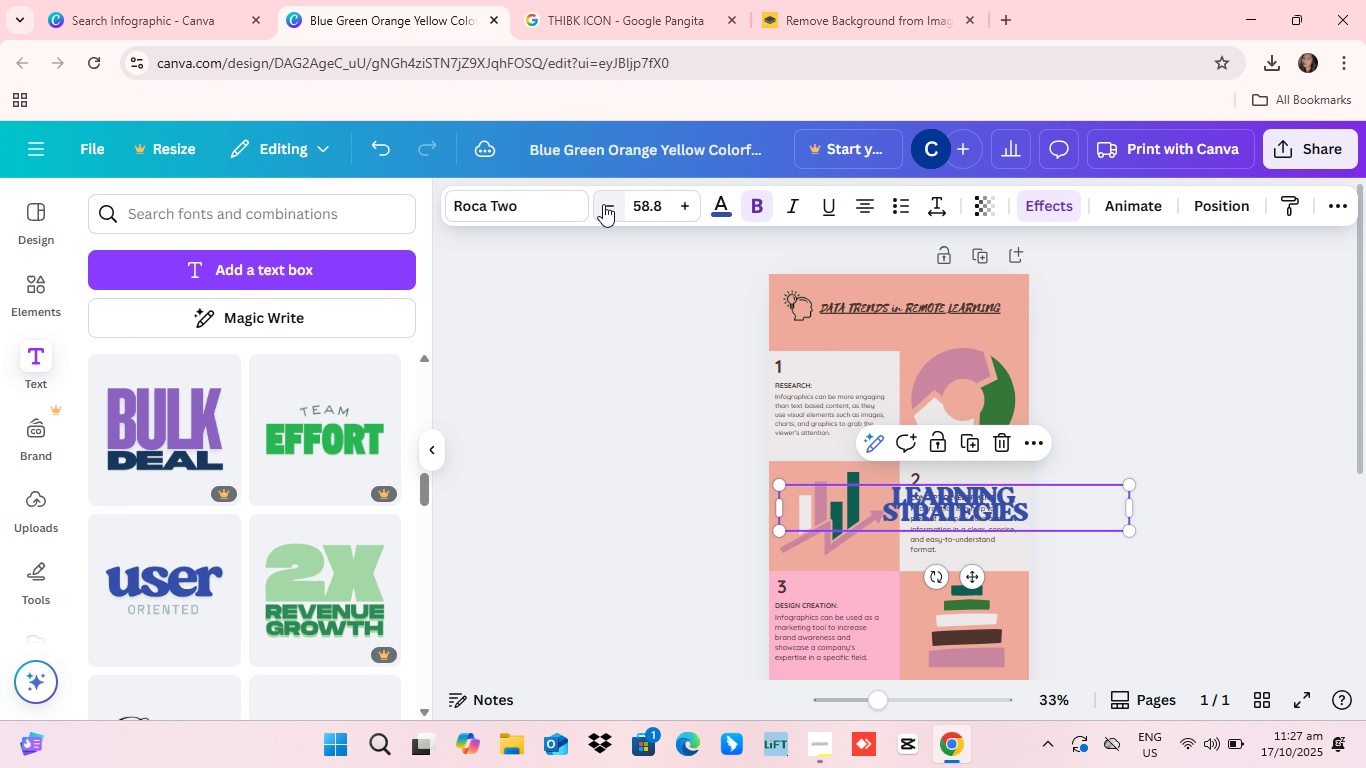 
triple_click([608, 203])
 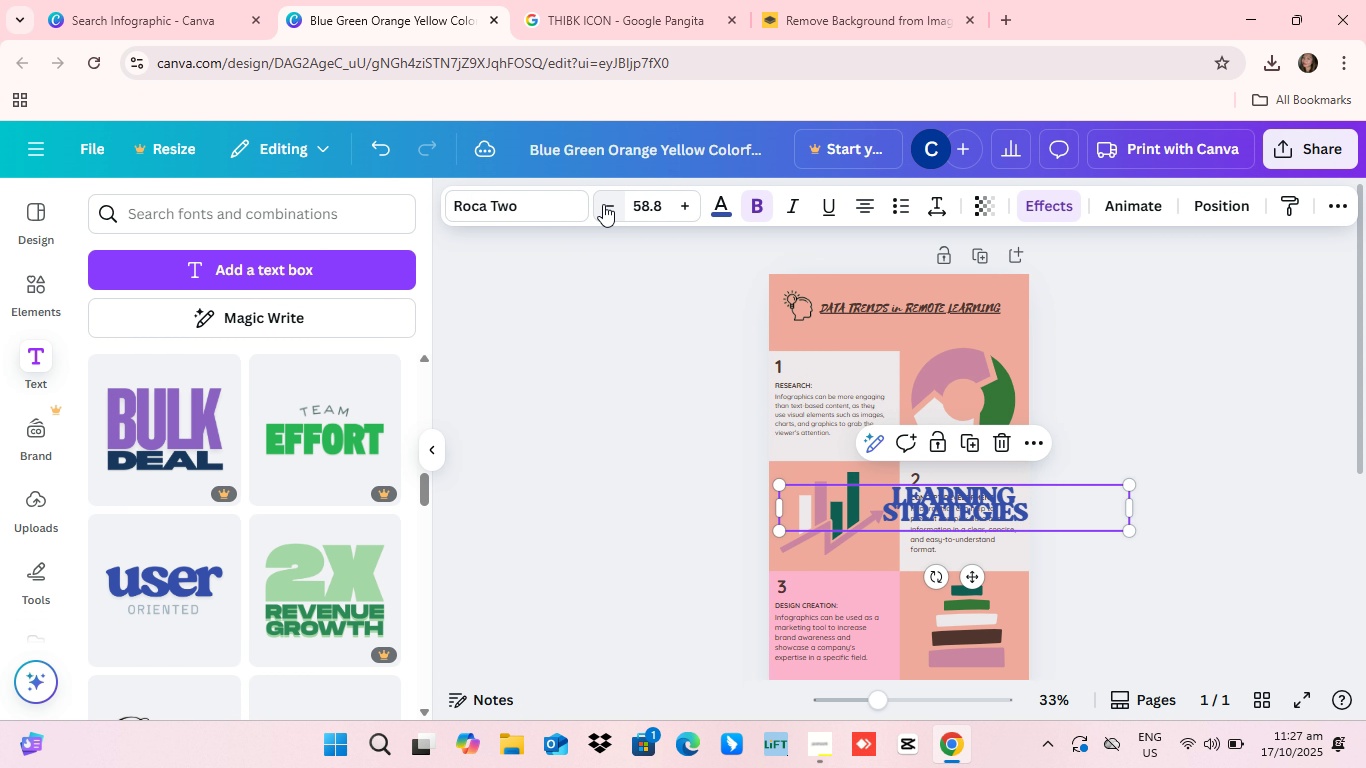 
double_click([608, 203])
 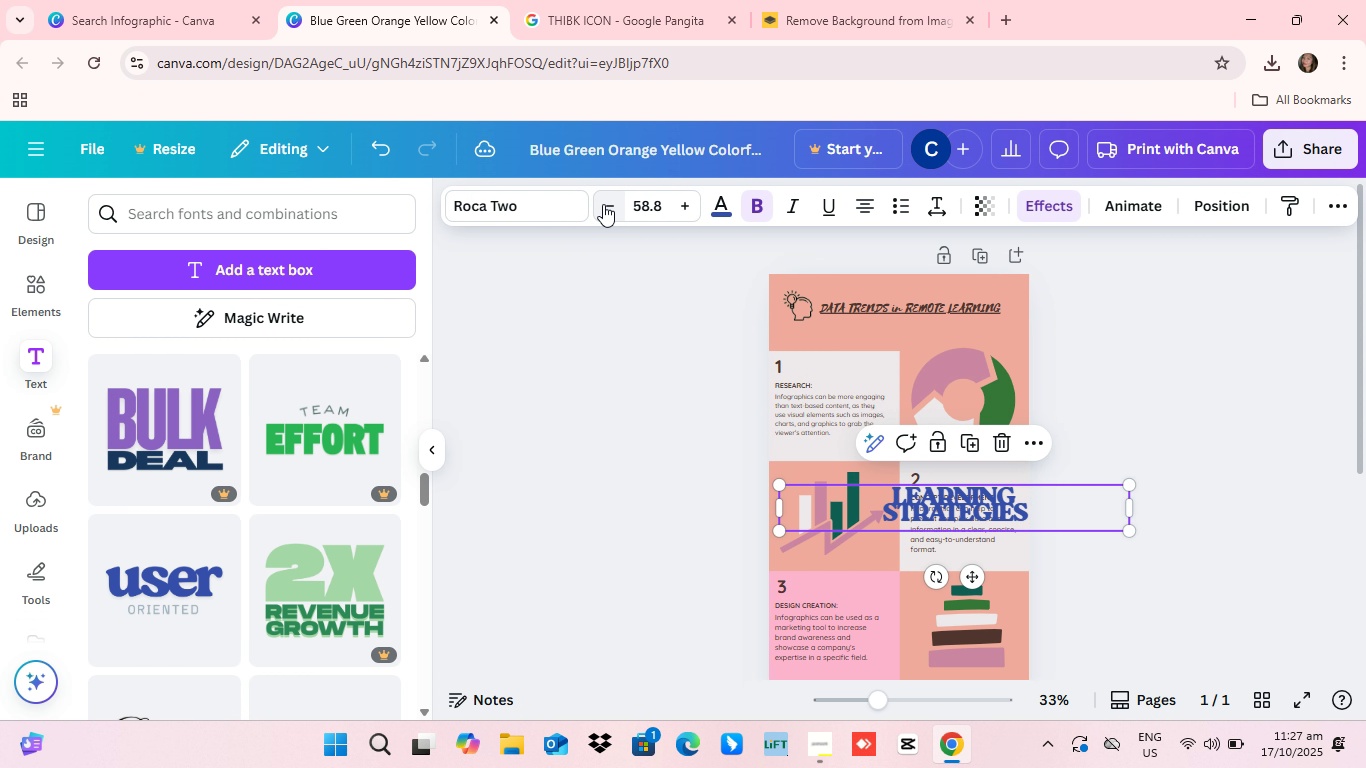 
triple_click([607, 204])
 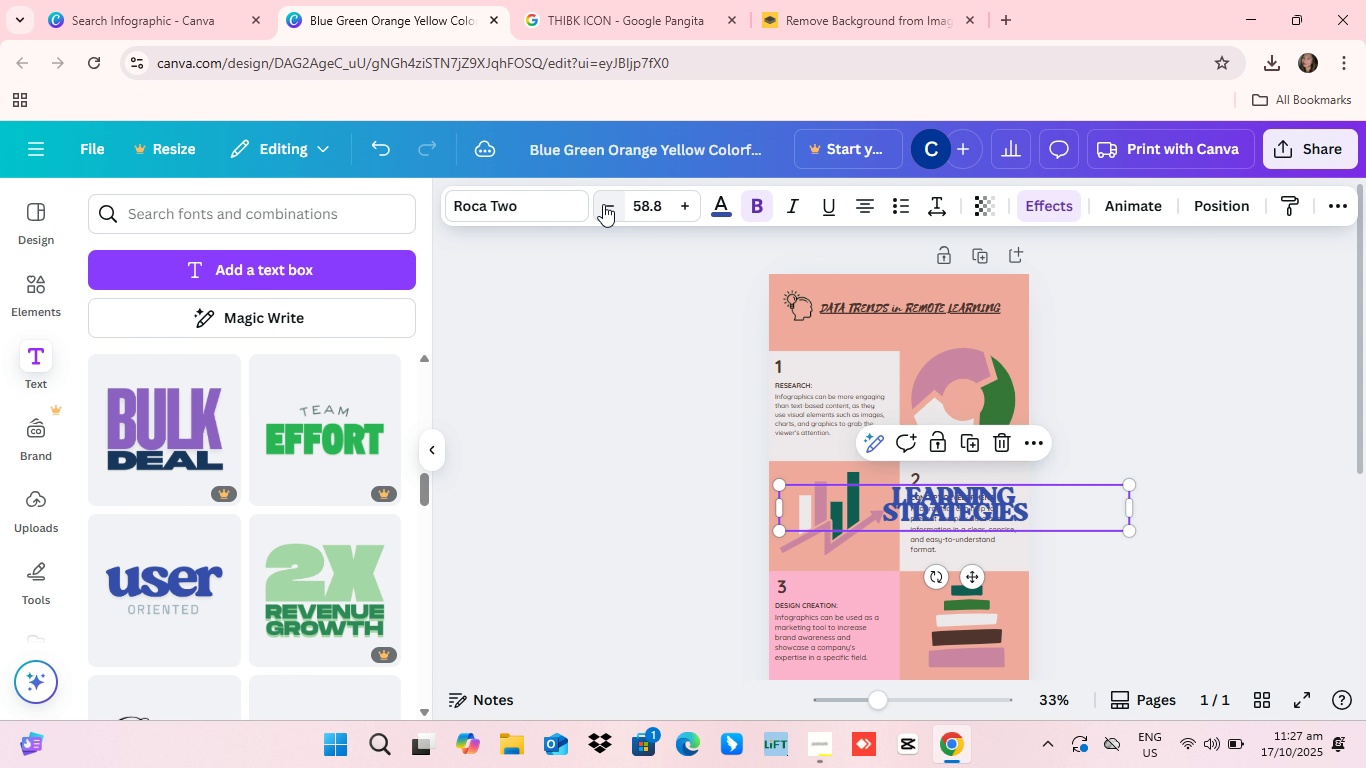 
triple_click([607, 204])
 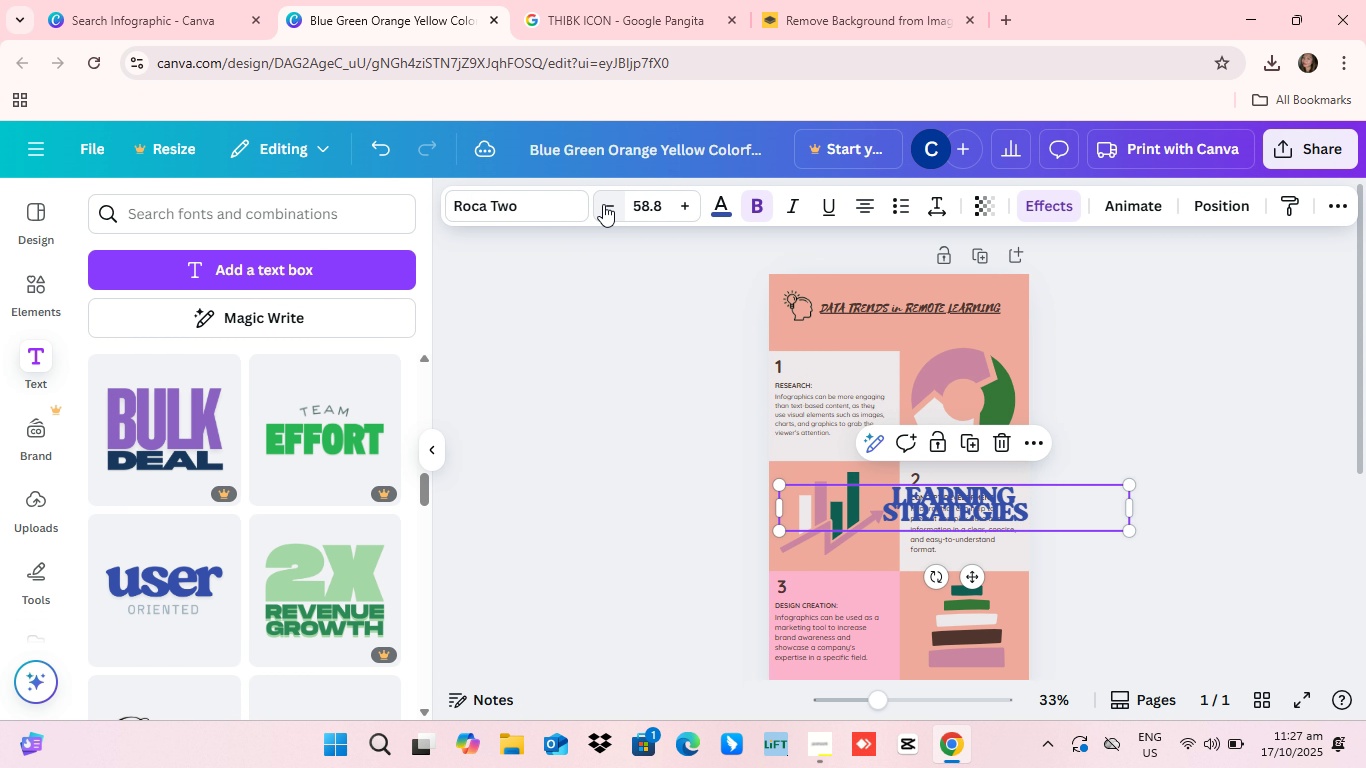 
triple_click([606, 204])
 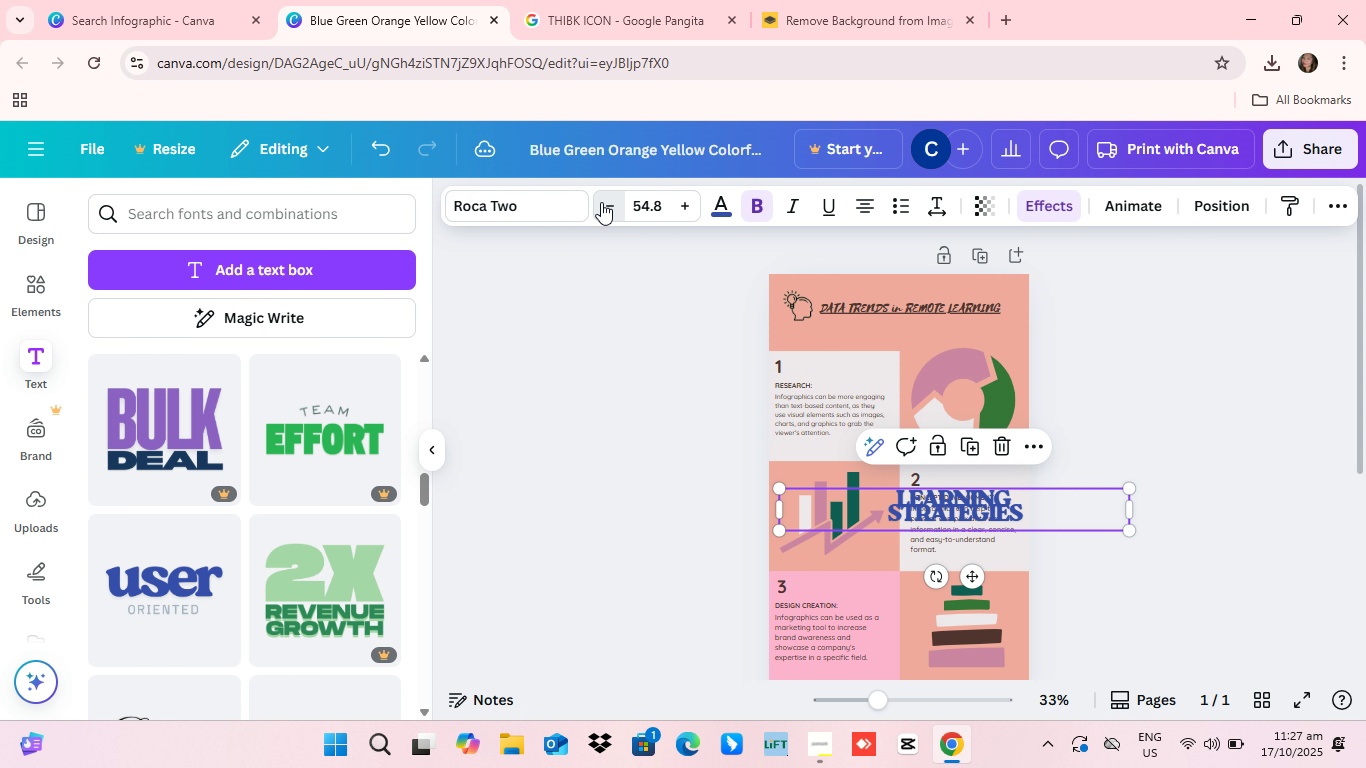 
triple_click([606, 204])
 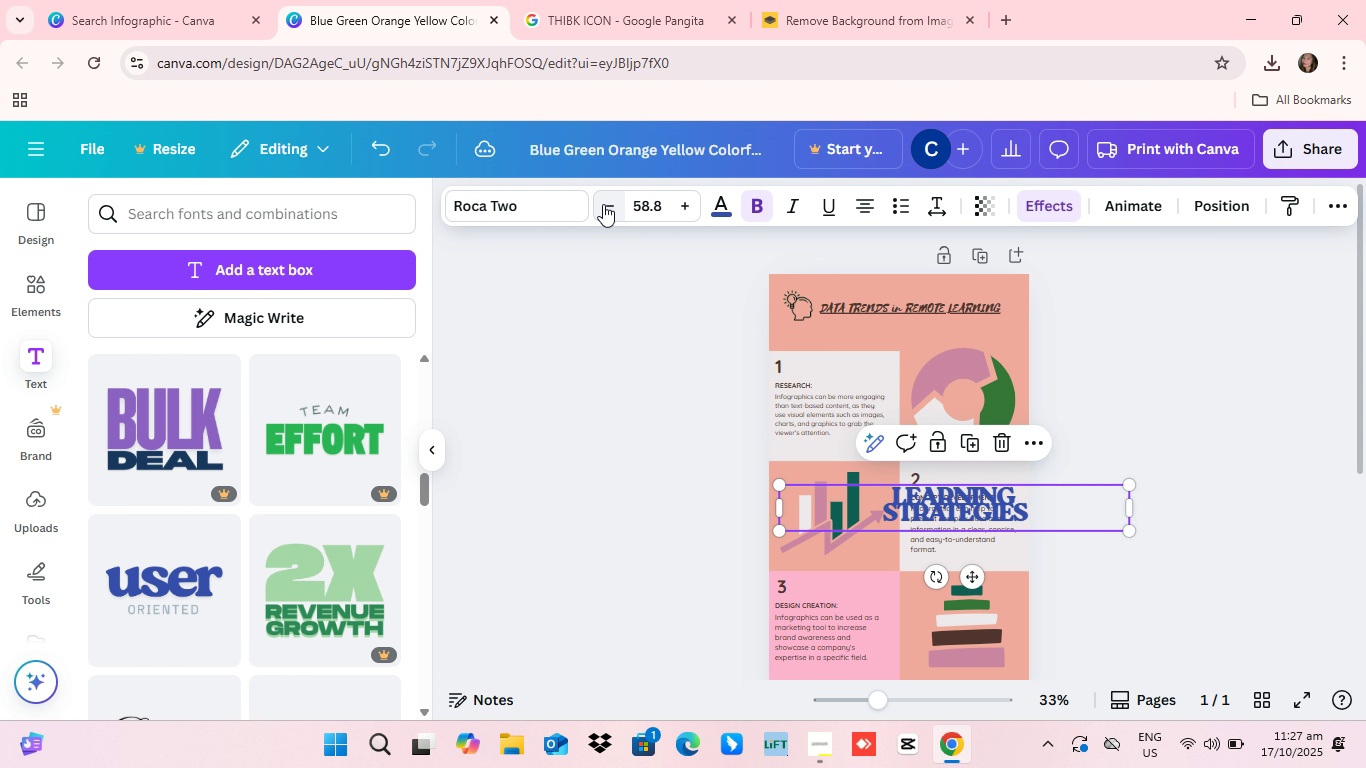 
triple_click([604, 204])
 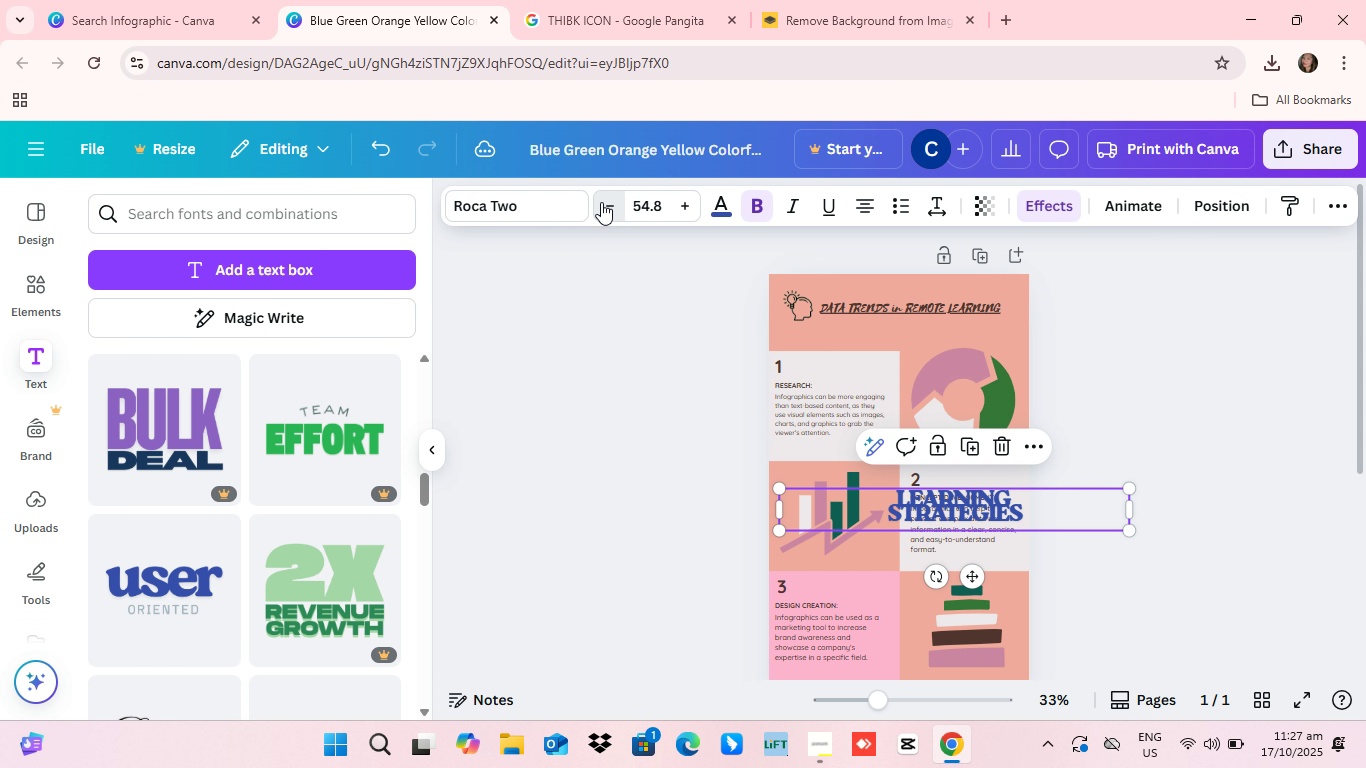 
triple_click([606, 204])
 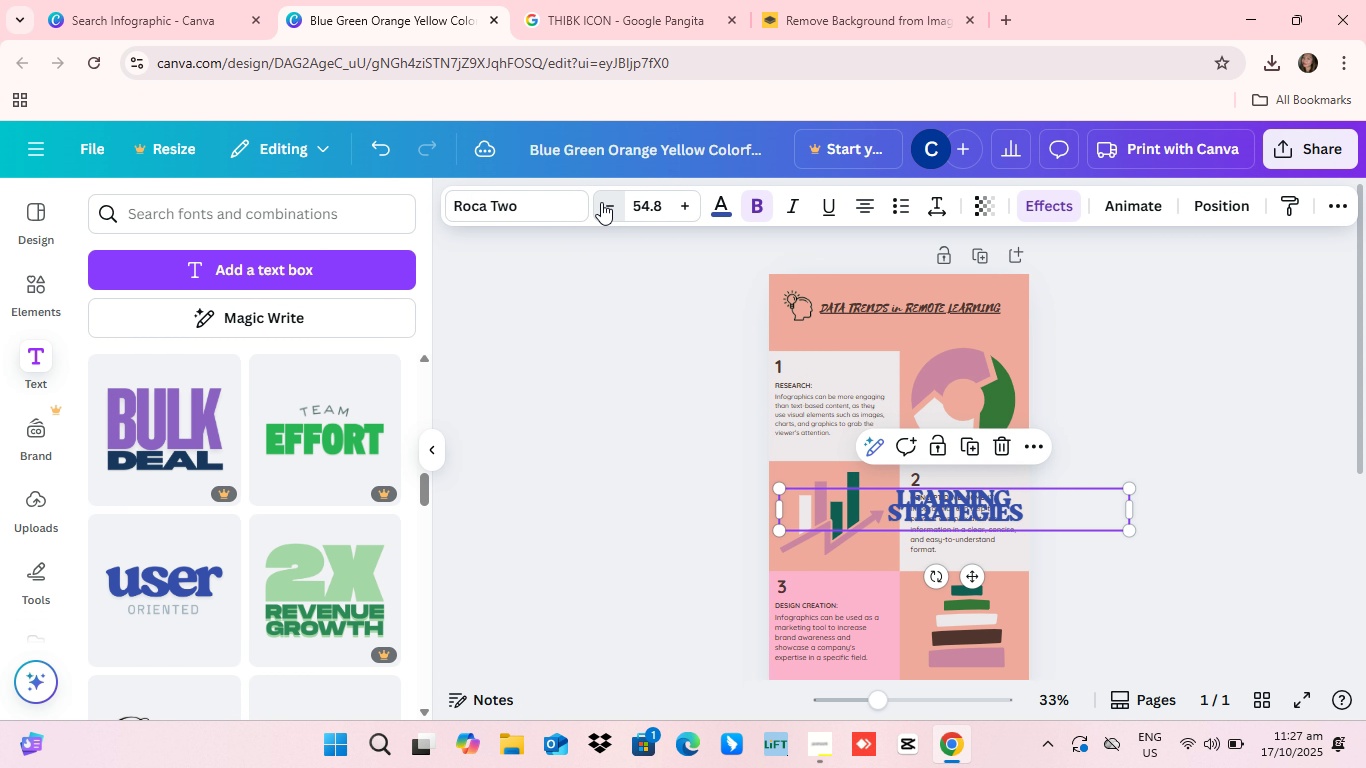 
triple_click([603, 204])
 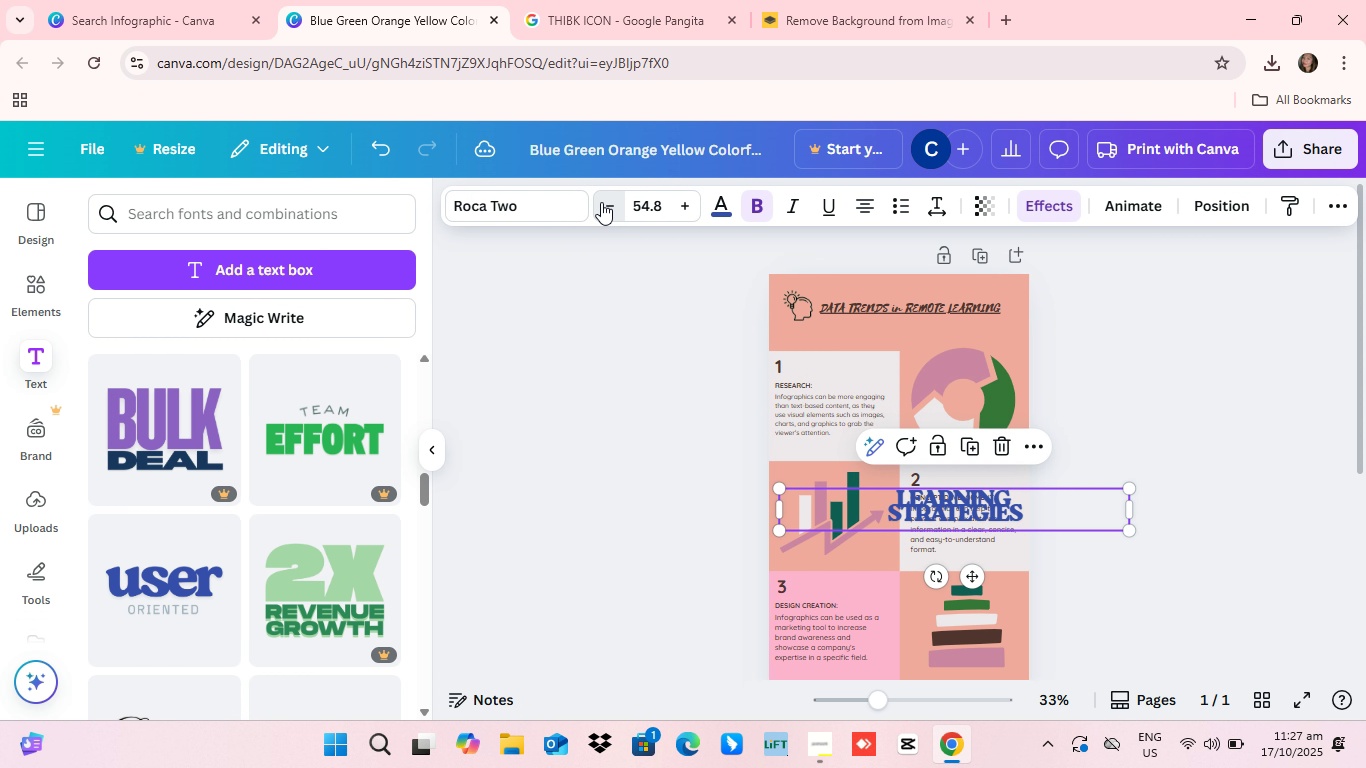 
triple_click([603, 204])
 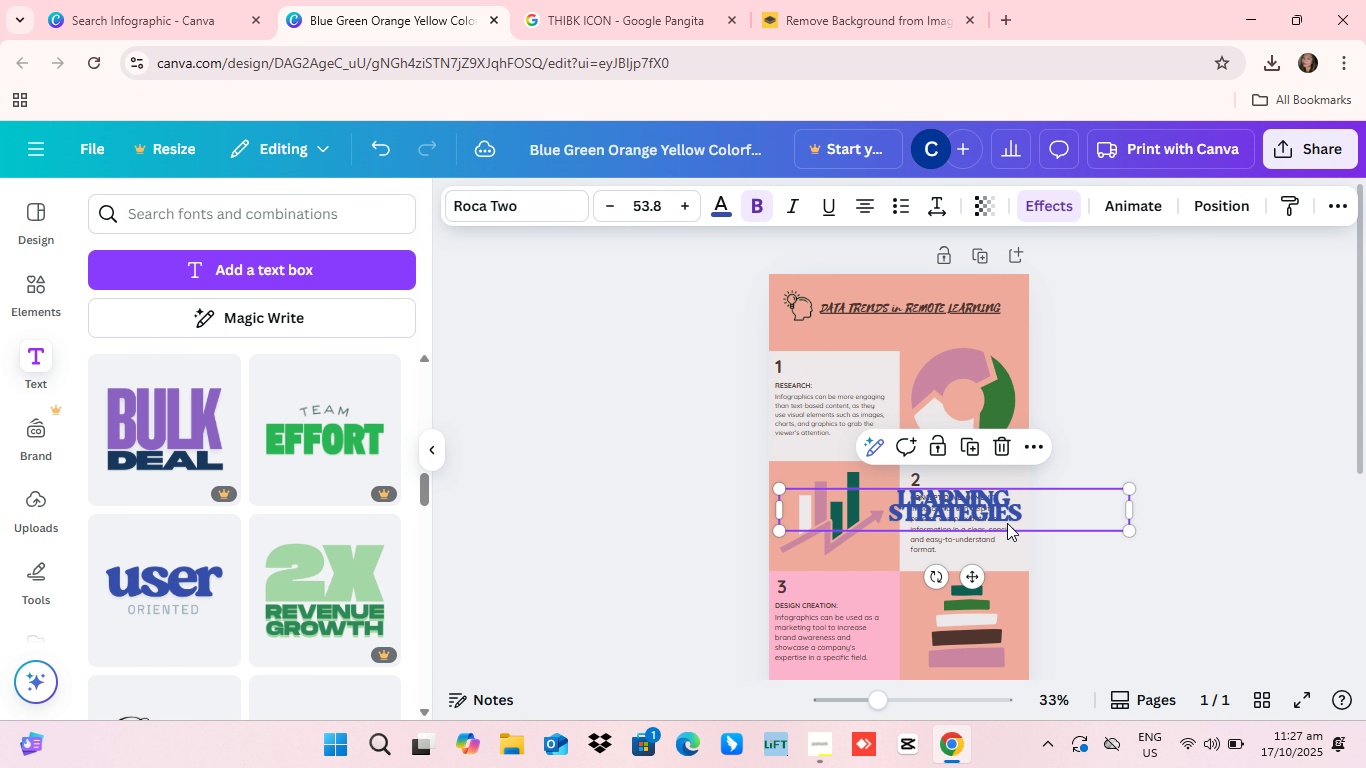 
triple_click([602, 204])
 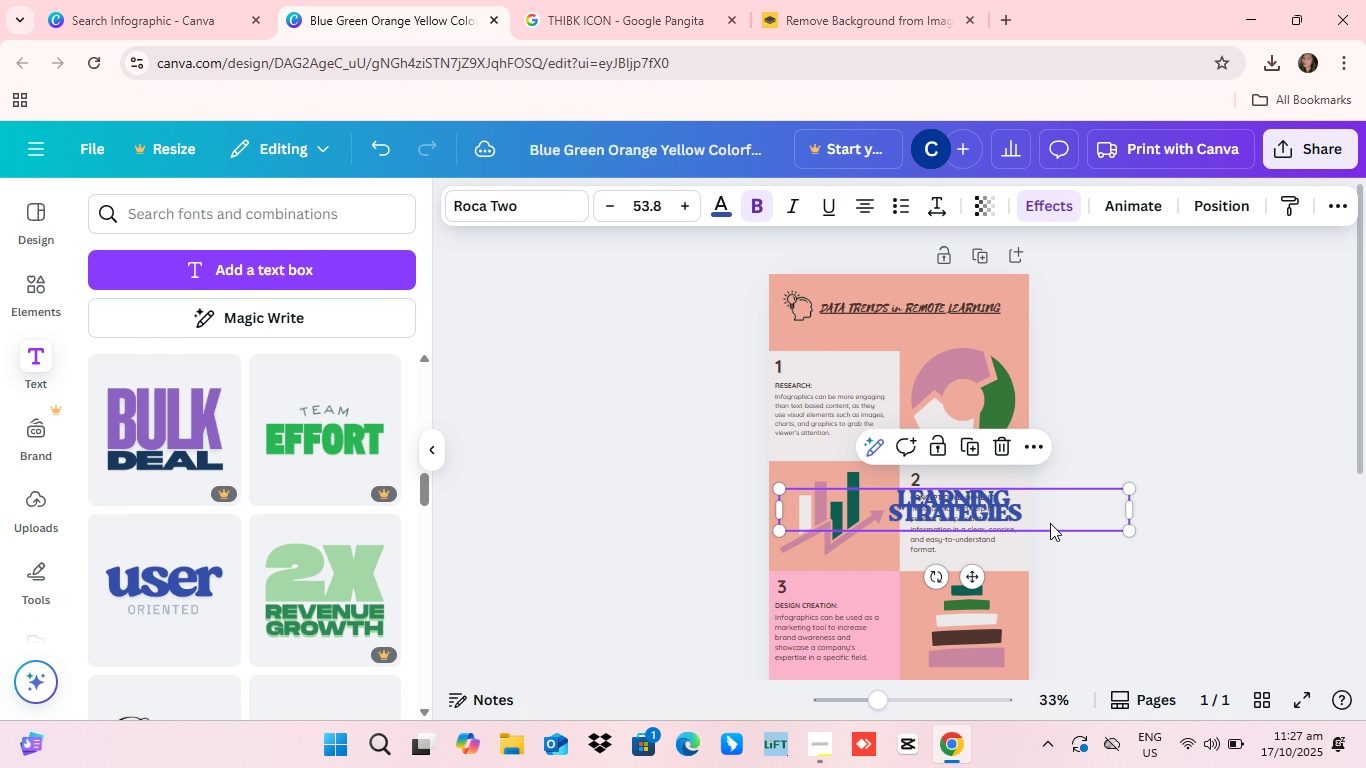 
triple_click([603, 204])
 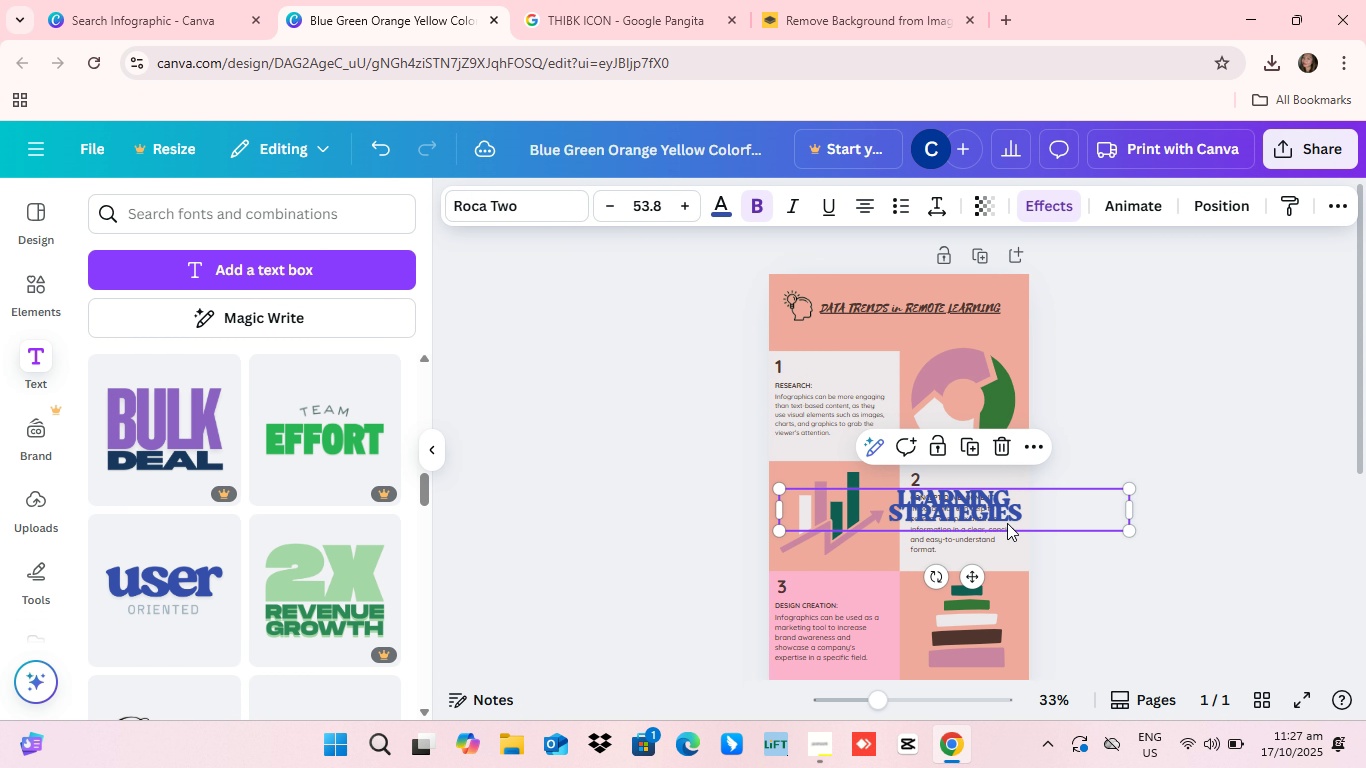 
triple_click([602, 204])
 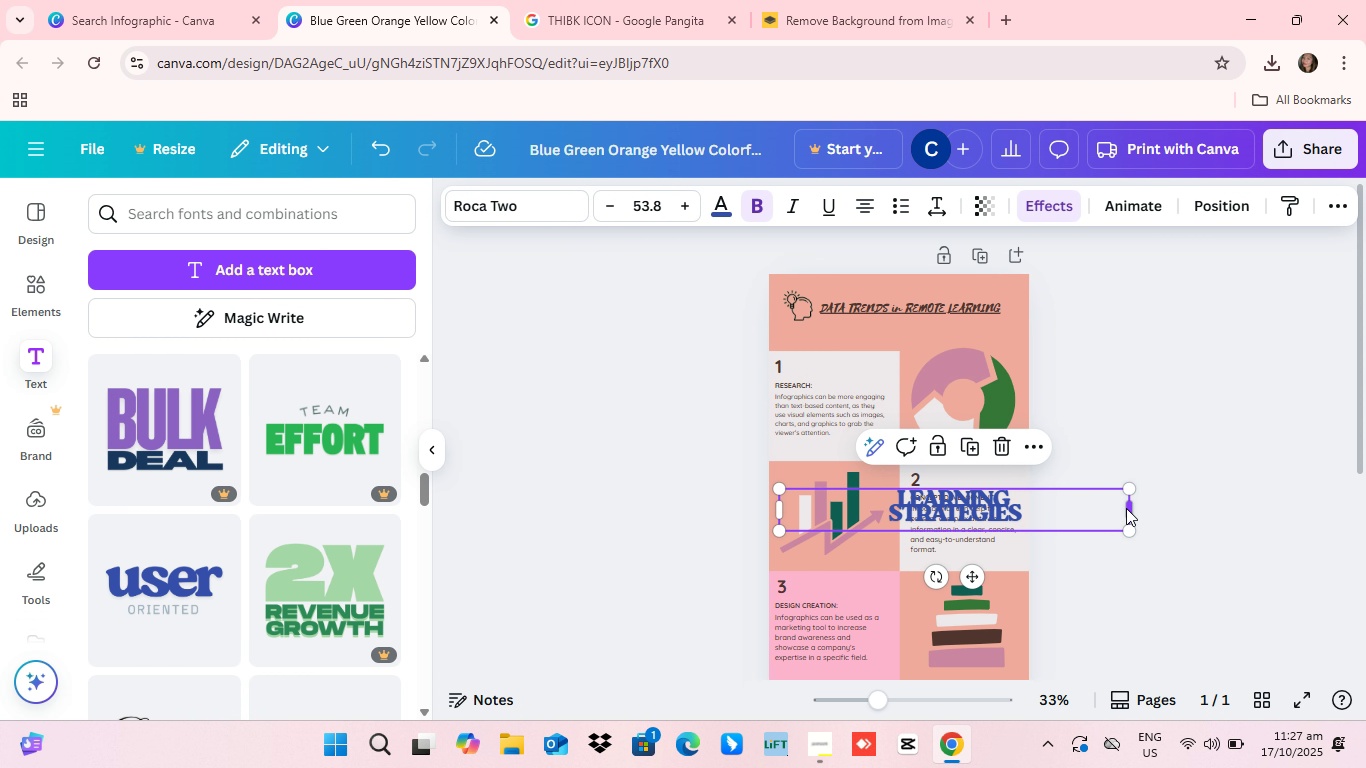 
left_click_drag(start_coordinate=[1126, 508], to_coordinate=[1105, 511])
 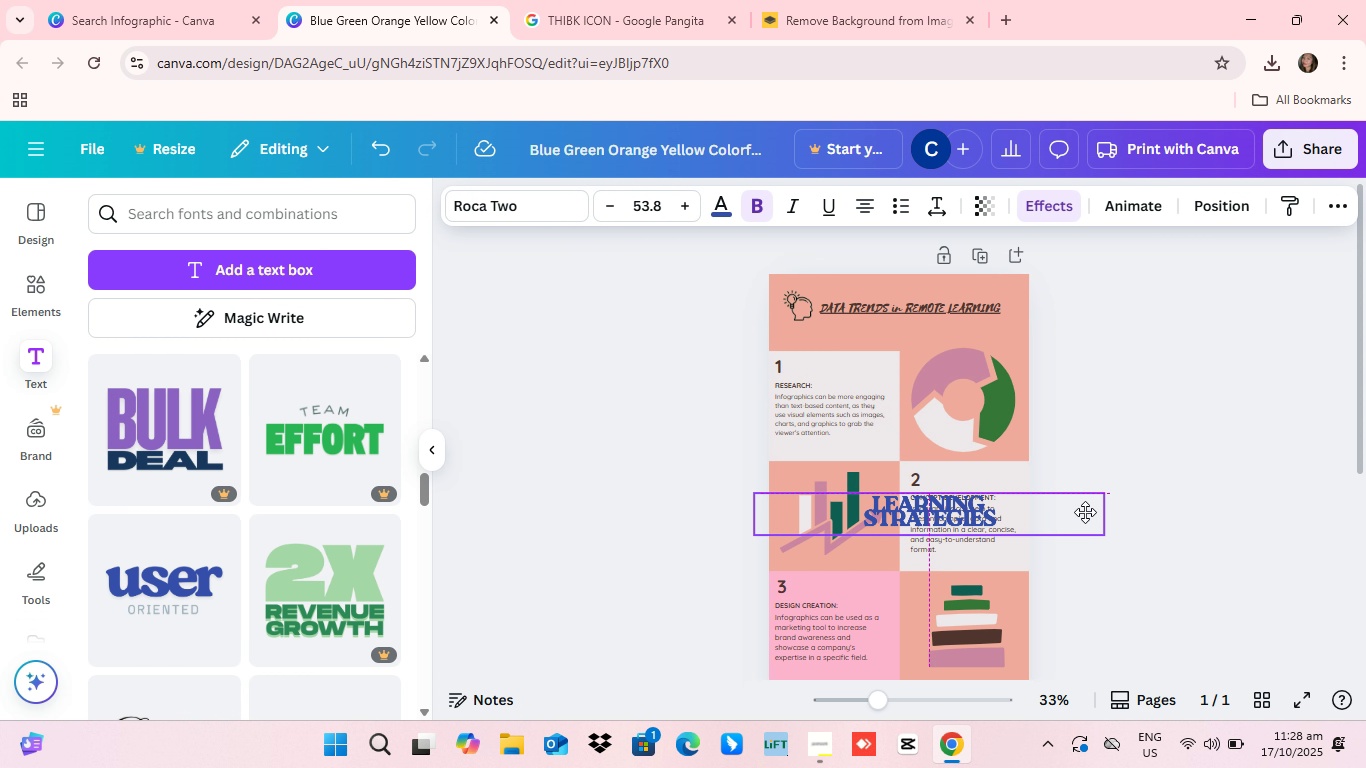 
left_click_drag(start_coordinate=[1105, 511], to_coordinate=[893, 440])
 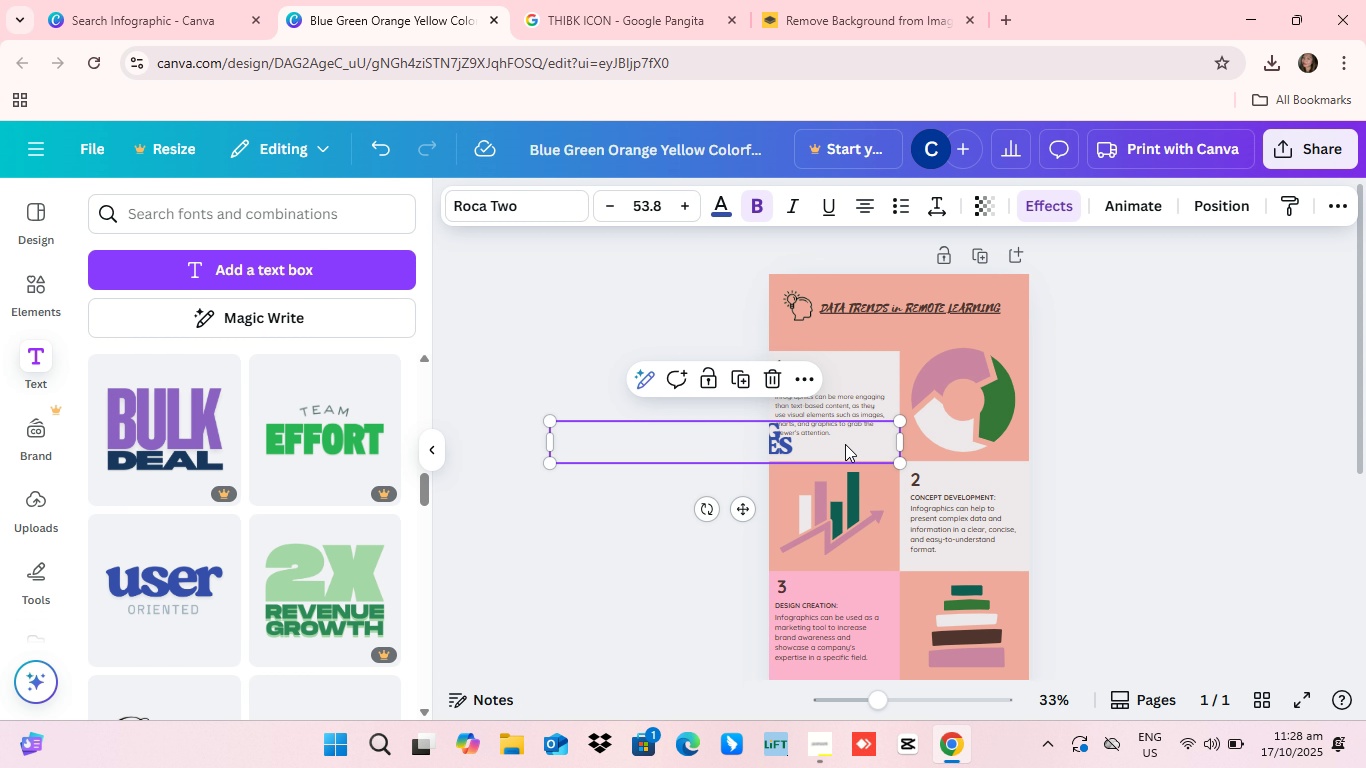 
left_click_drag(start_coordinate=[845, 444], to_coordinate=[1047, 419])
 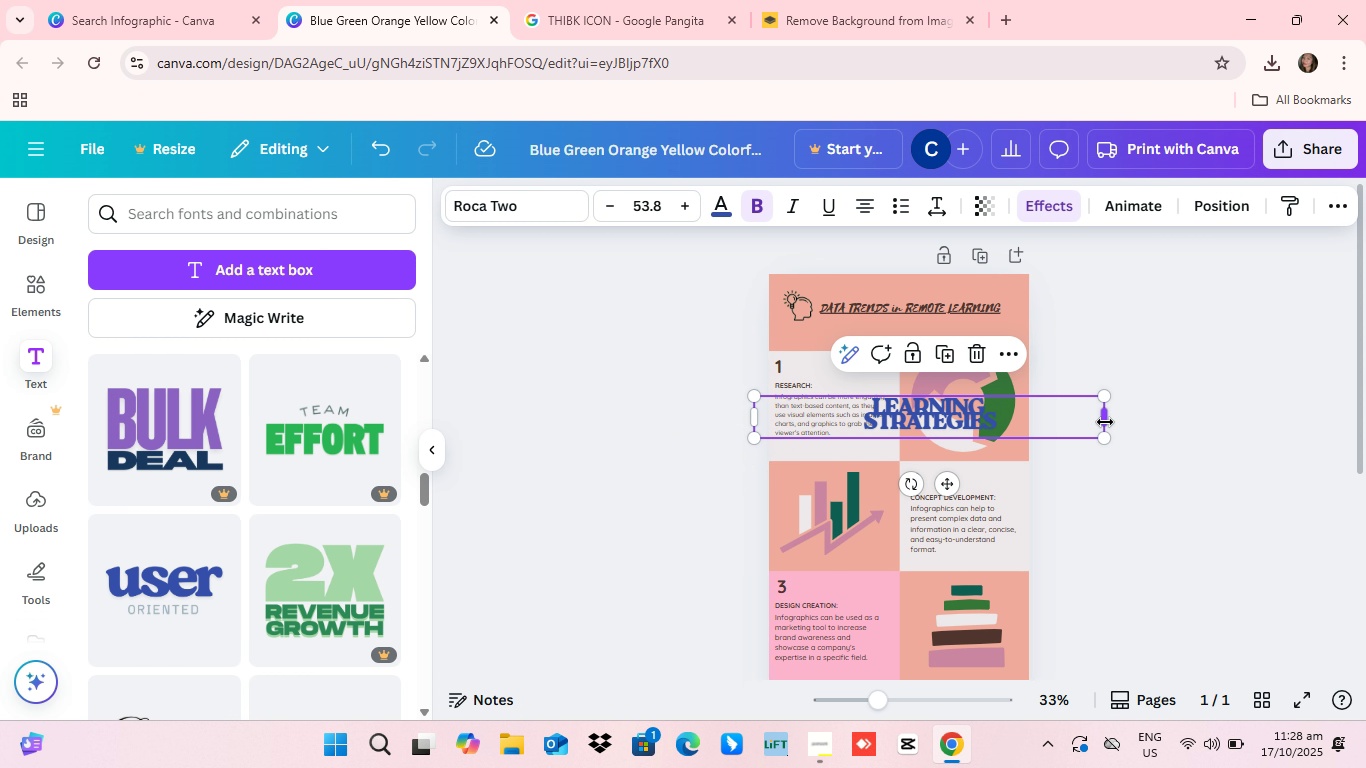 
left_click_drag(start_coordinate=[1105, 422], to_coordinate=[944, 419])
 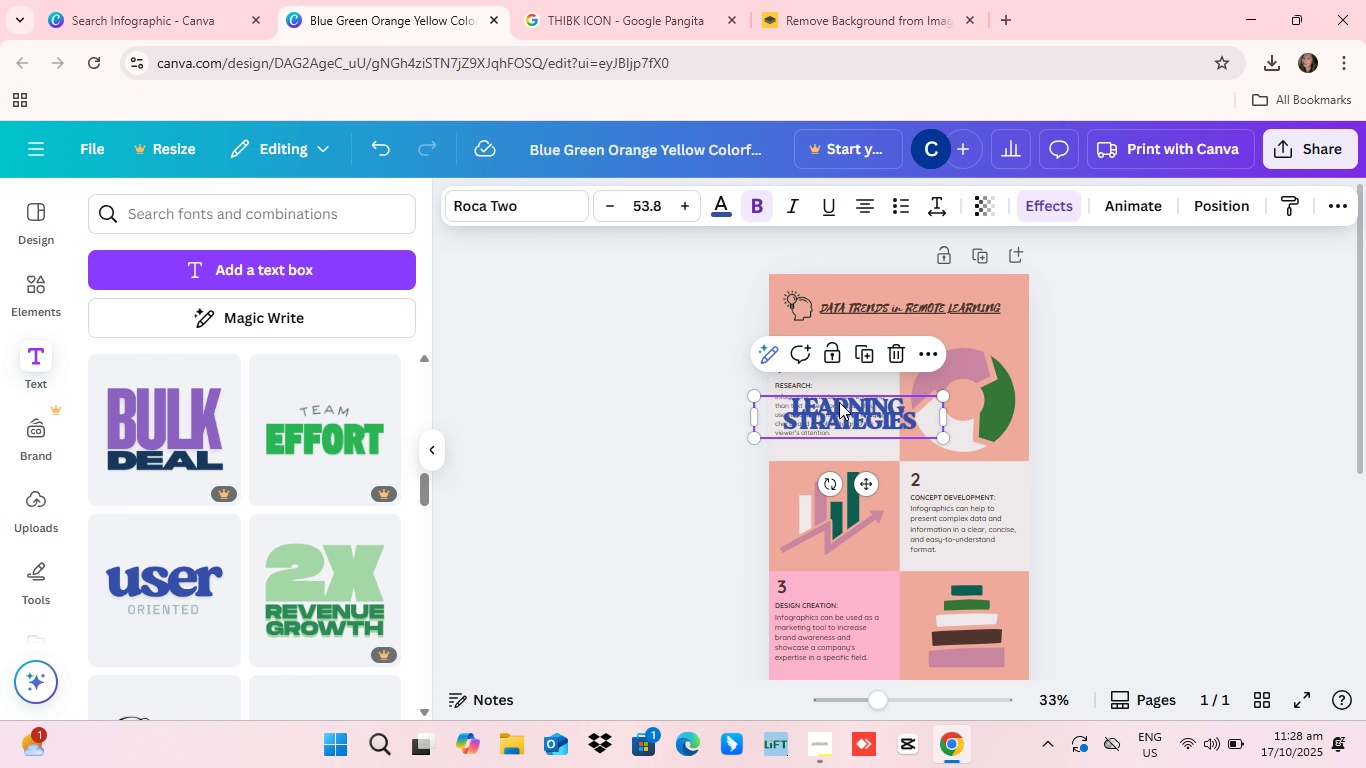 
left_click_drag(start_coordinate=[839, 410], to_coordinate=[903, 309])
 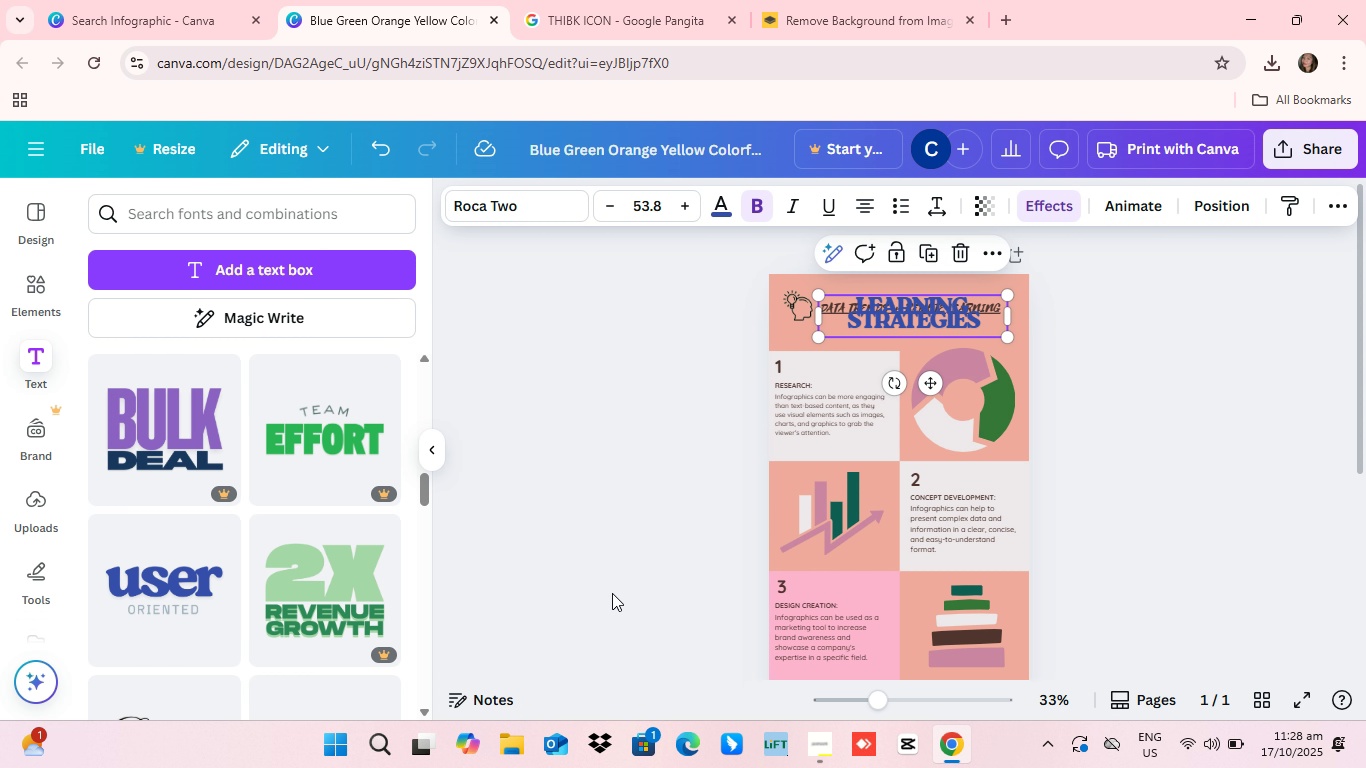 
wait(9.0)
 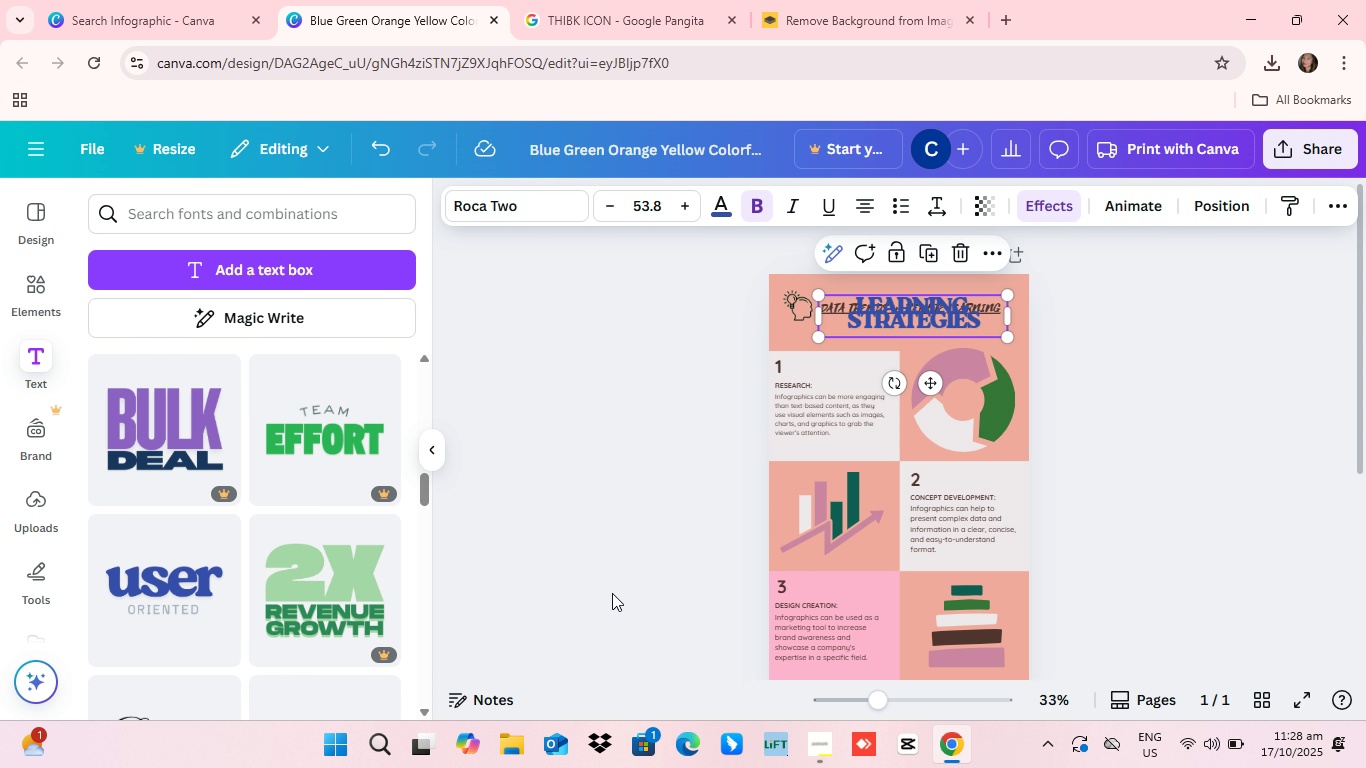 
left_click([990, 252])
 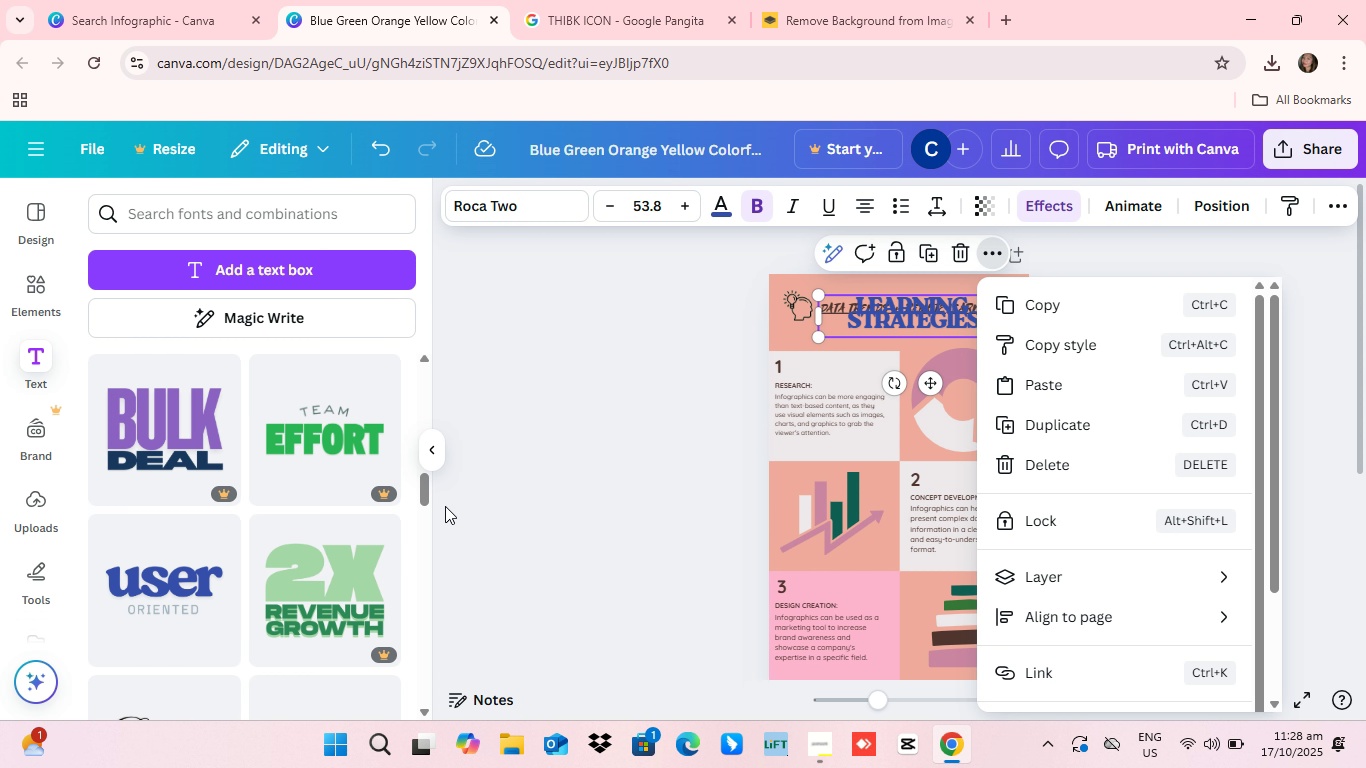 
left_click([578, 440])
 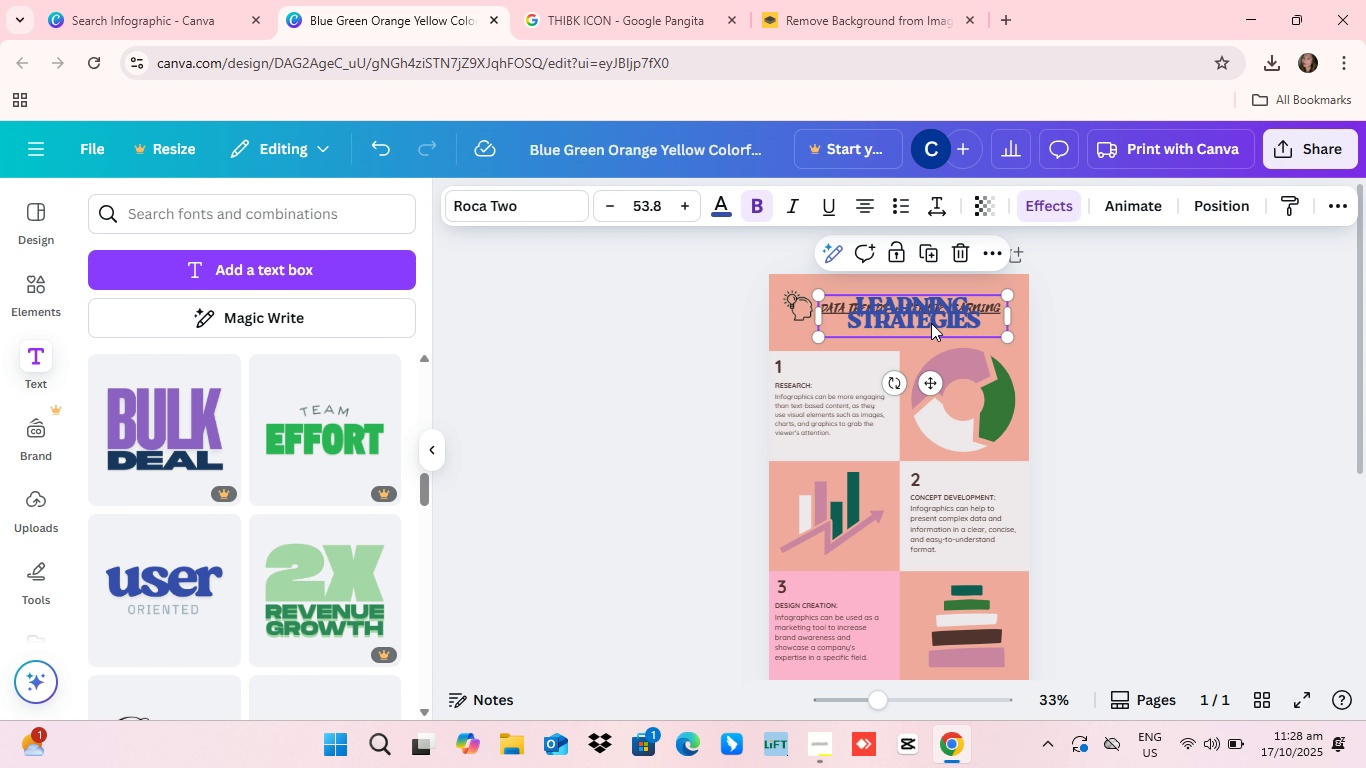 
left_click_drag(start_coordinate=[931, 323], to_coordinate=[934, 394])
 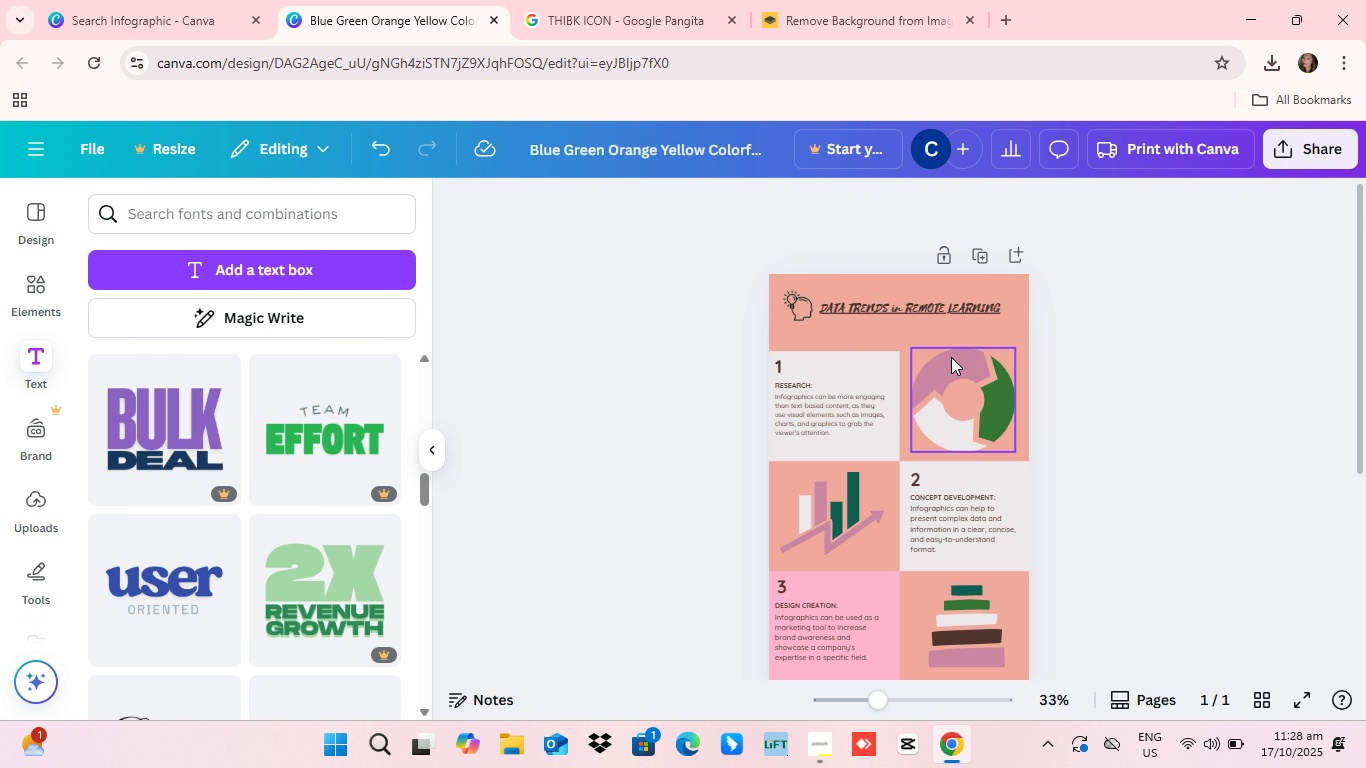 
left_click([959, 314])
 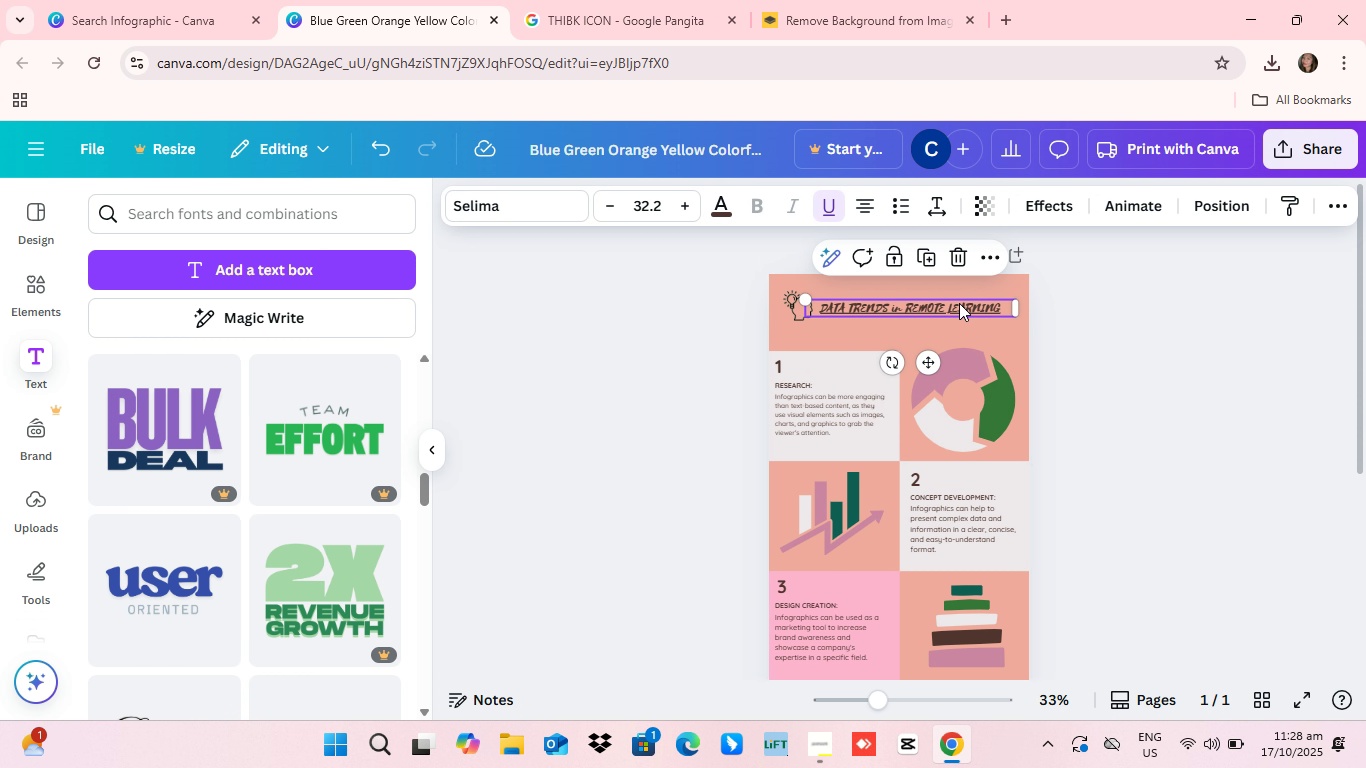 
left_click([959, 303])
 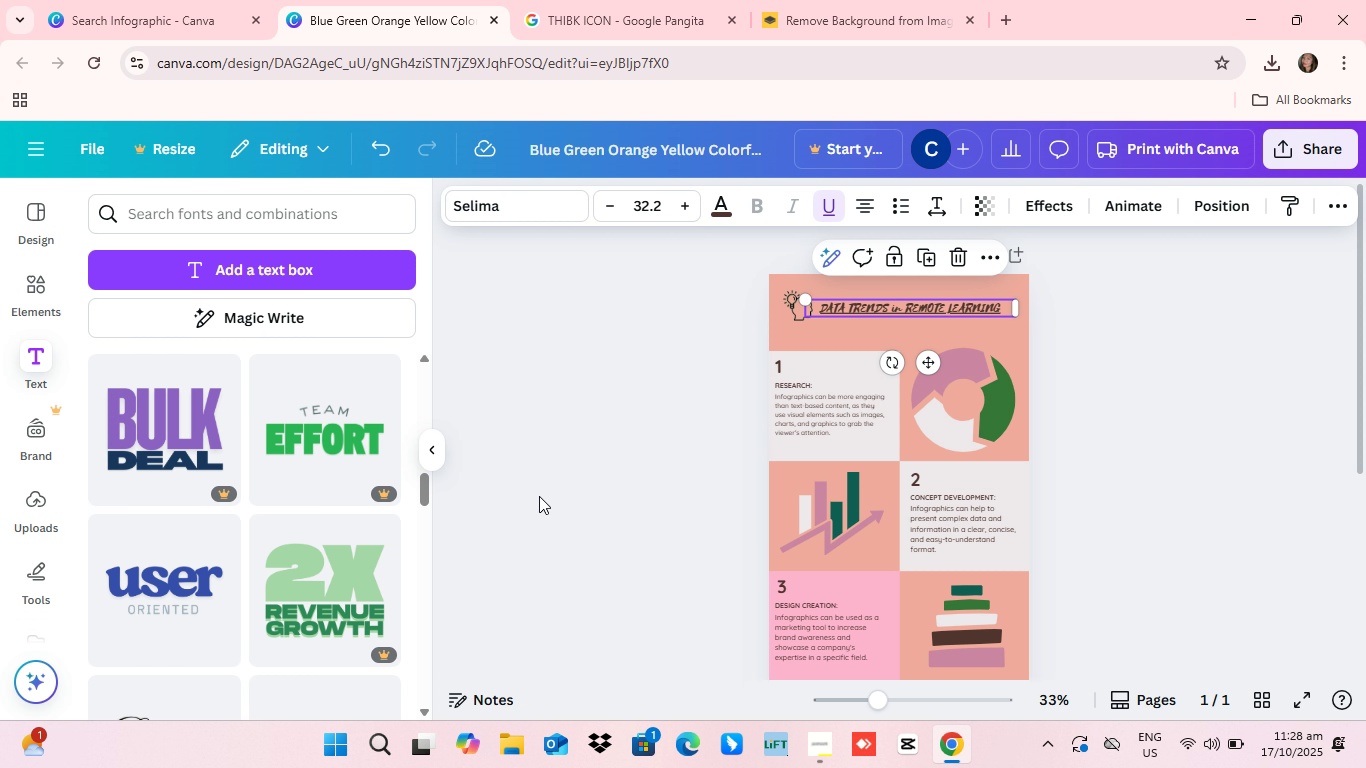 
wait(6.64)
 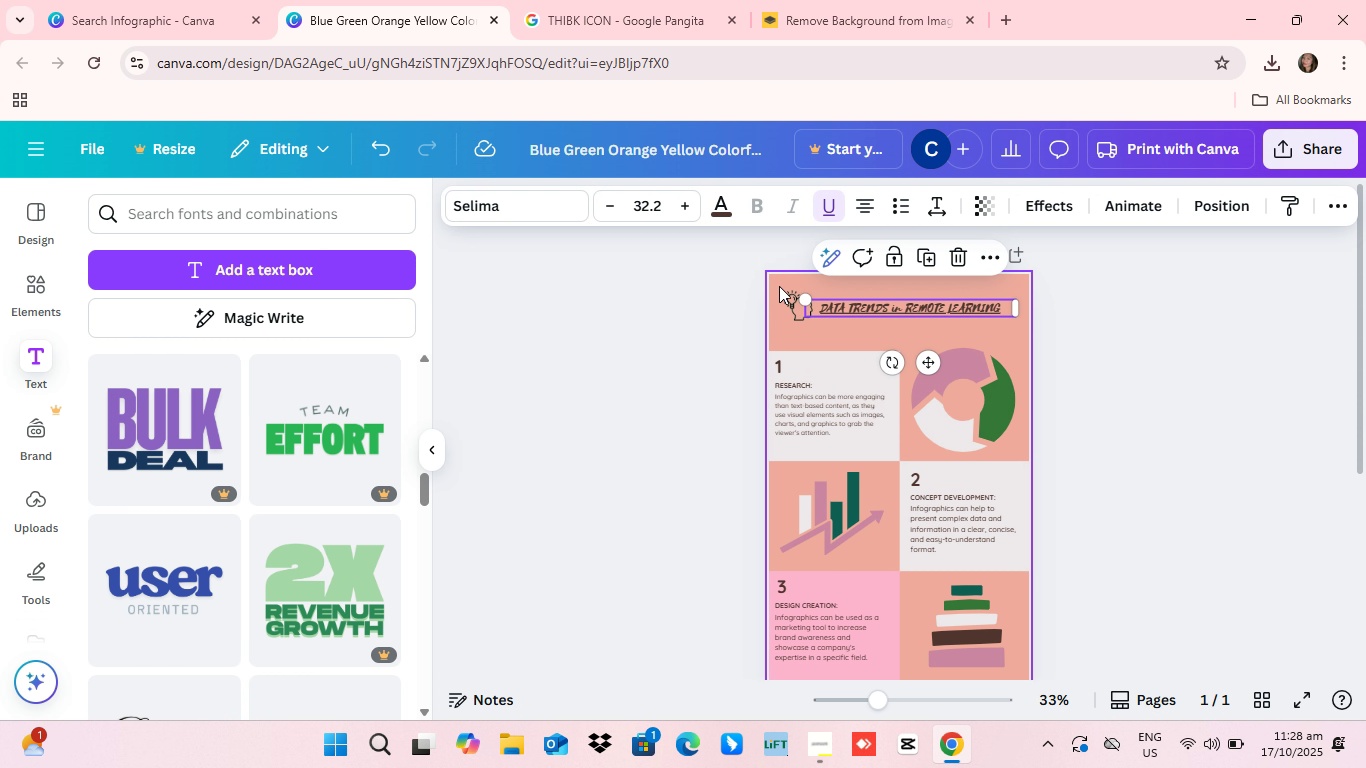 
left_click([1000, 311])
 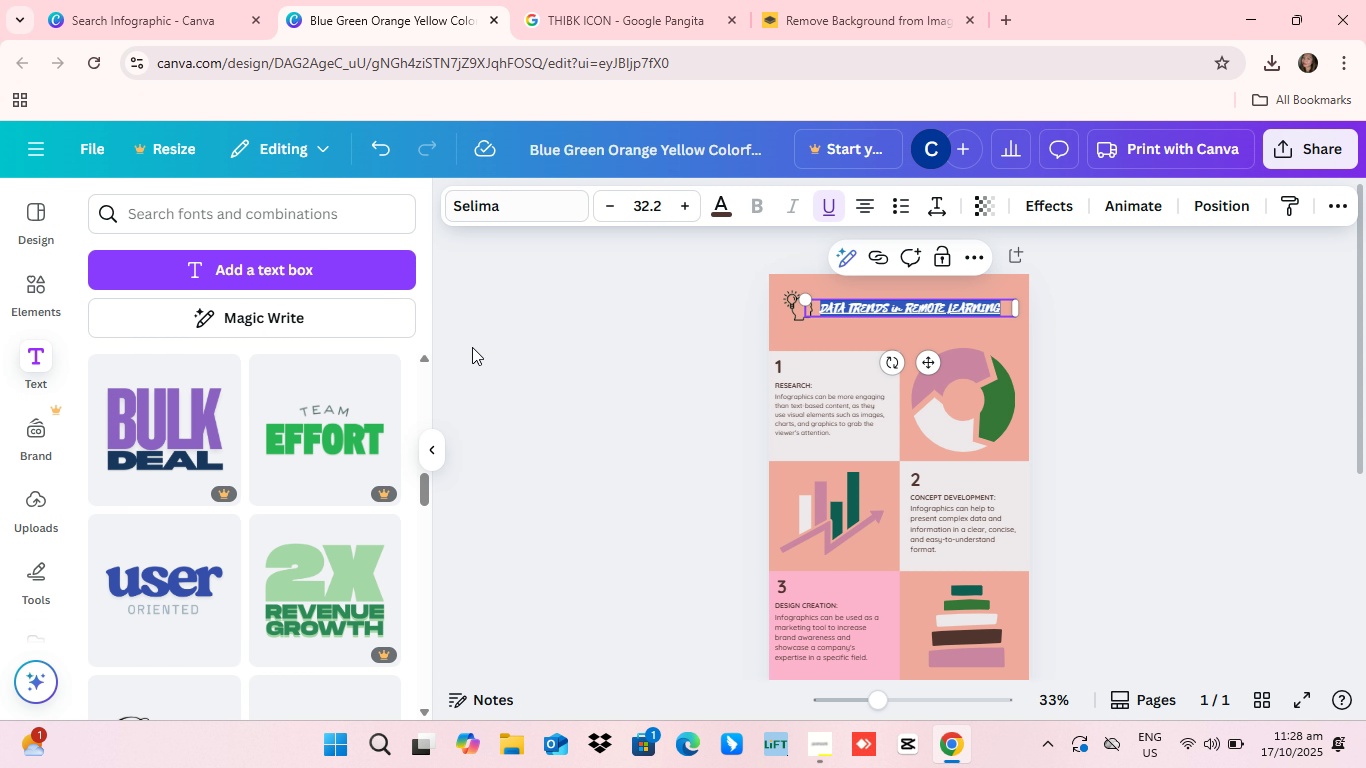 
wait(26.46)
 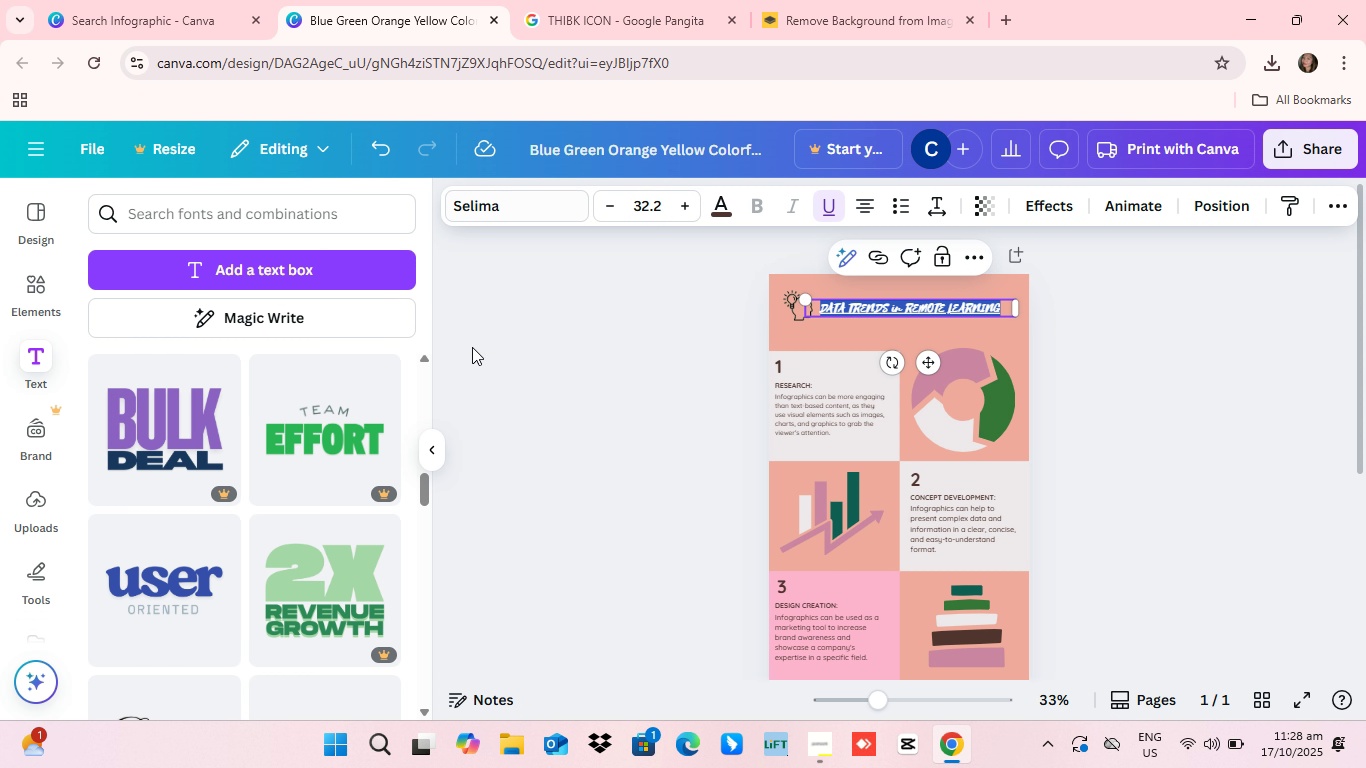 
left_click([940, 302])
 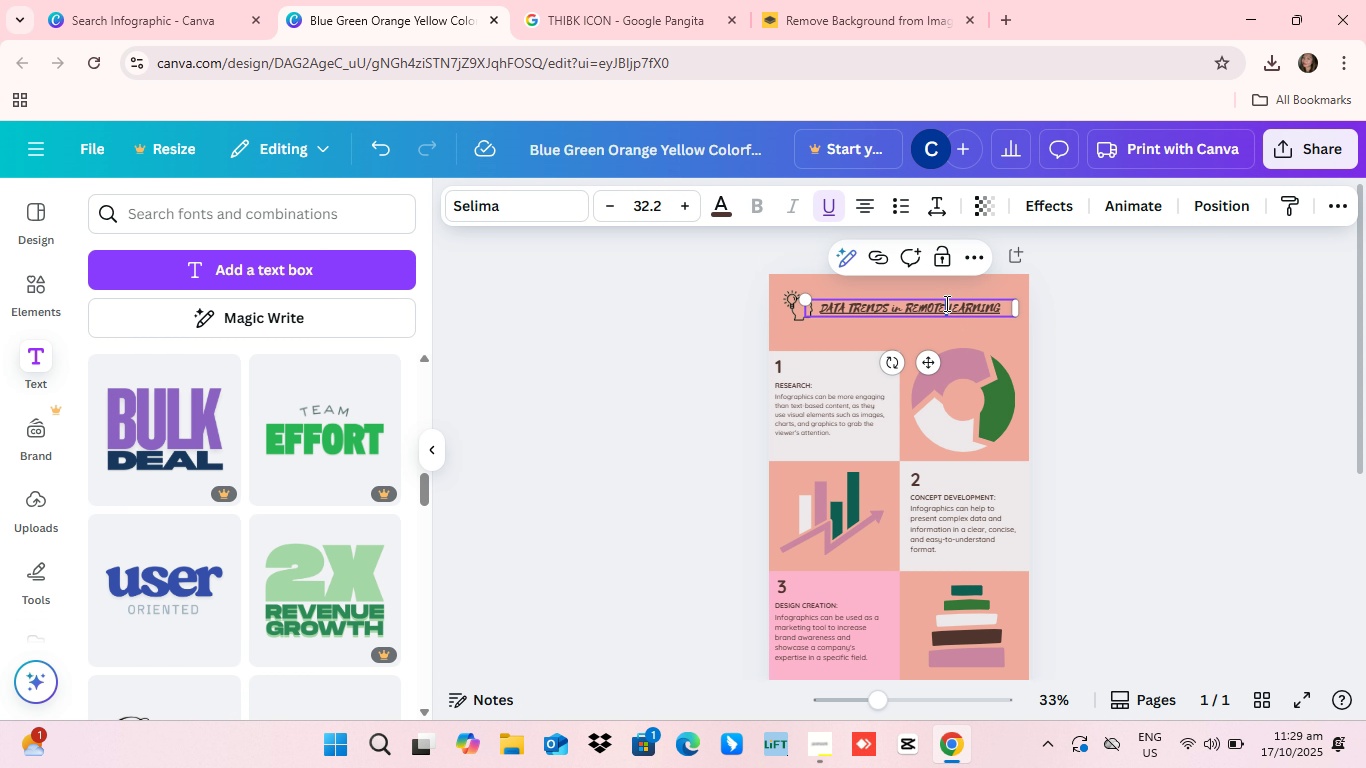 
left_click_drag(start_coordinate=[943, 303], to_coordinate=[832, 303])
 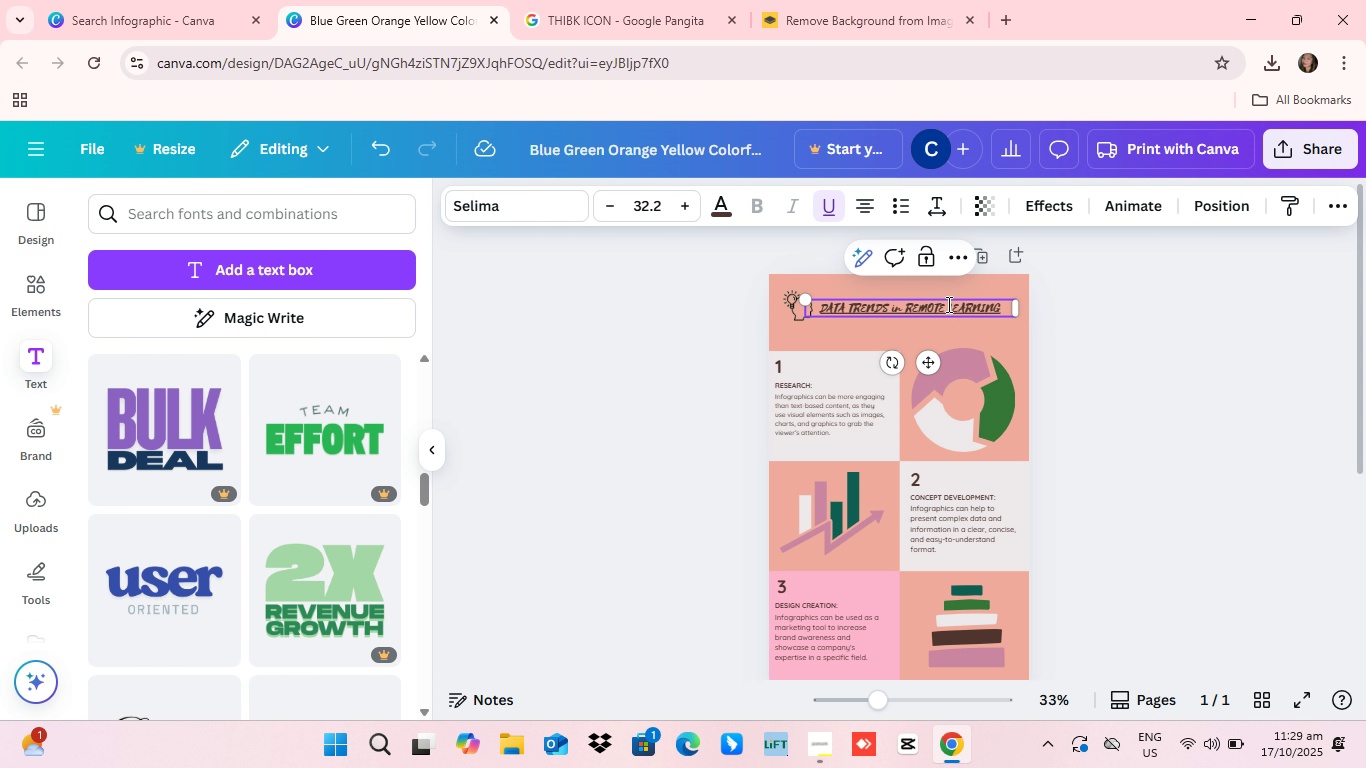 
left_click([947, 304])
 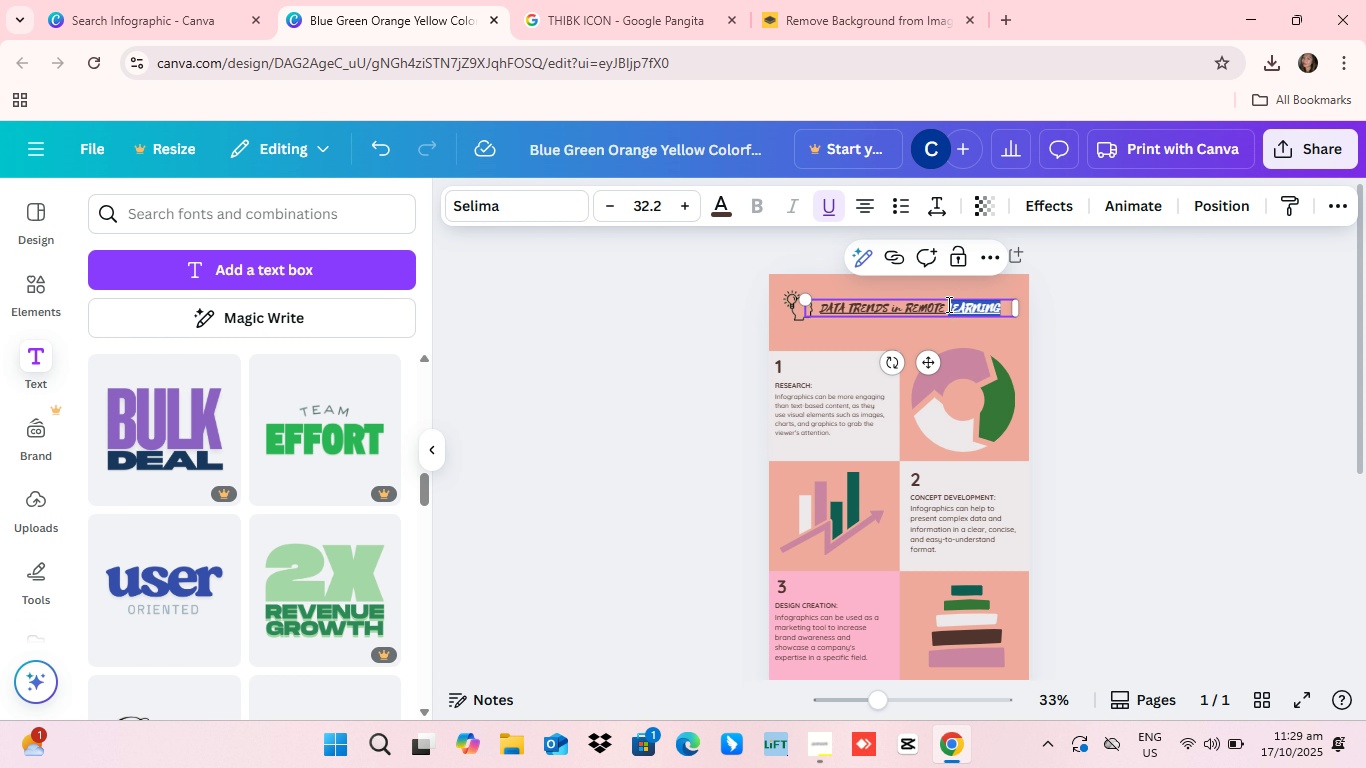 
double_click([947, 304])
 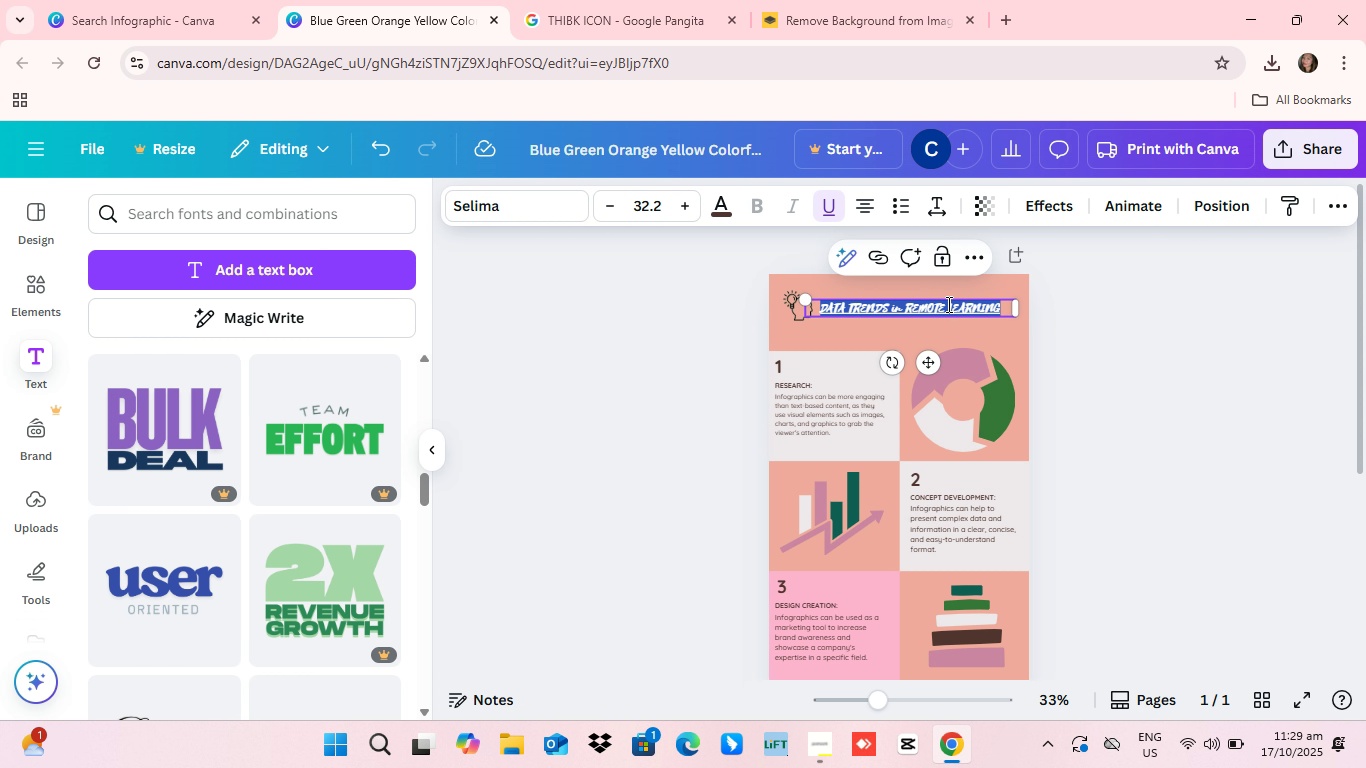 
triple_click([947, 304])
 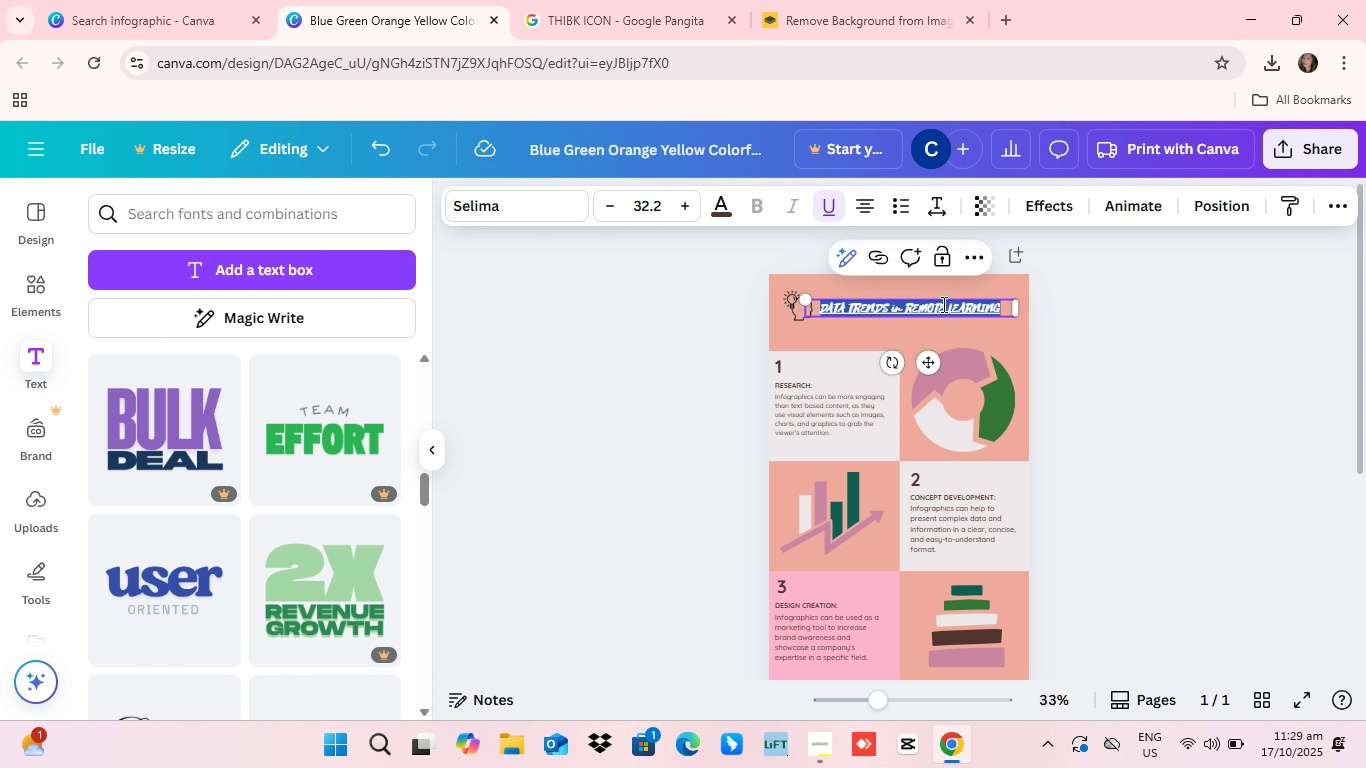 
triple_click([947, 304])
 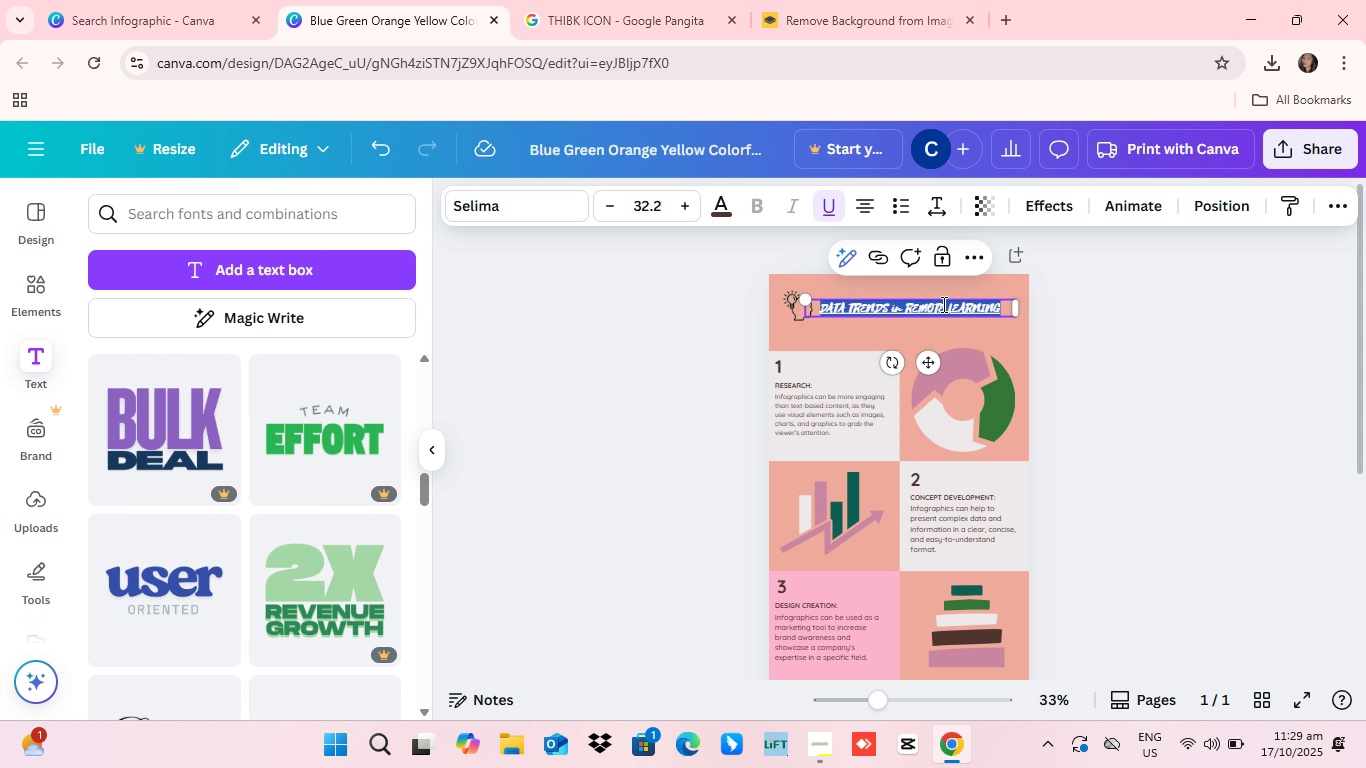 
triple_click([947, 304])
 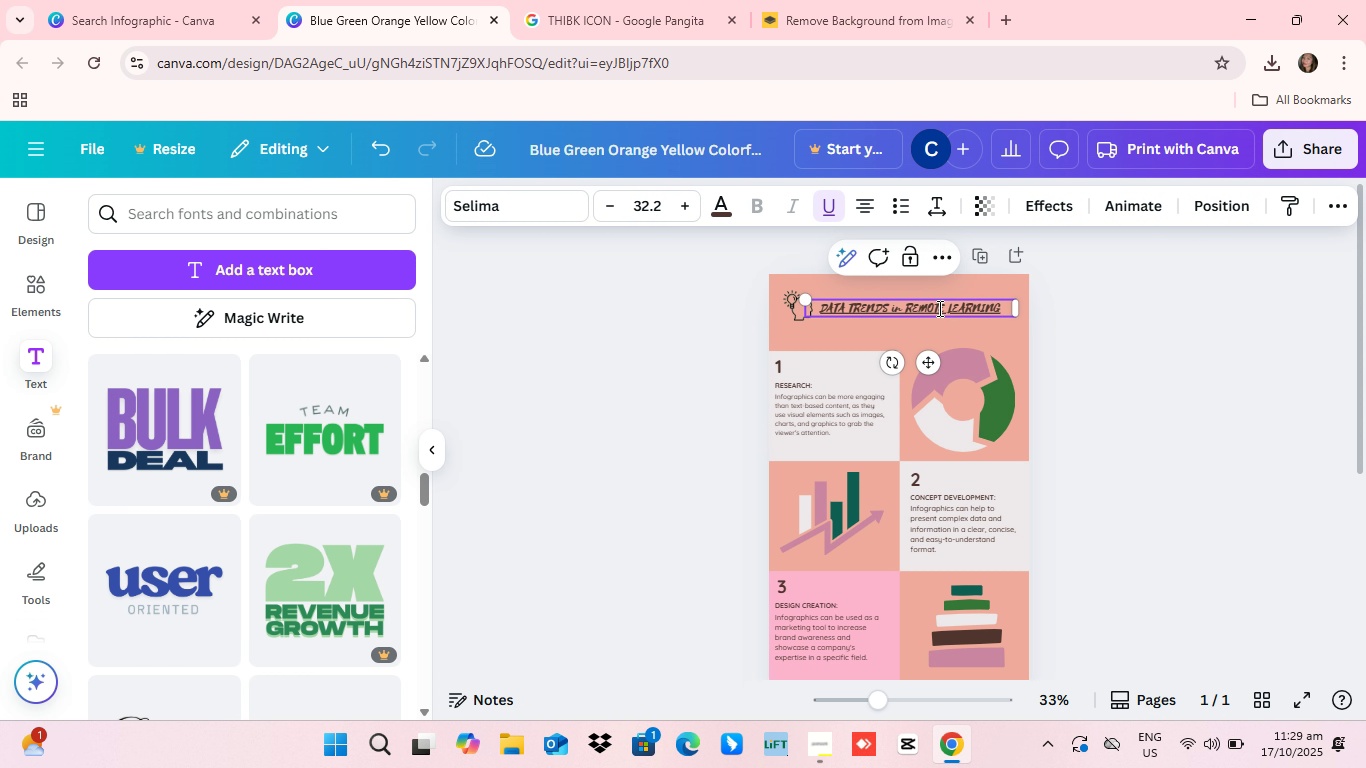 
triple_click([937, 308])
 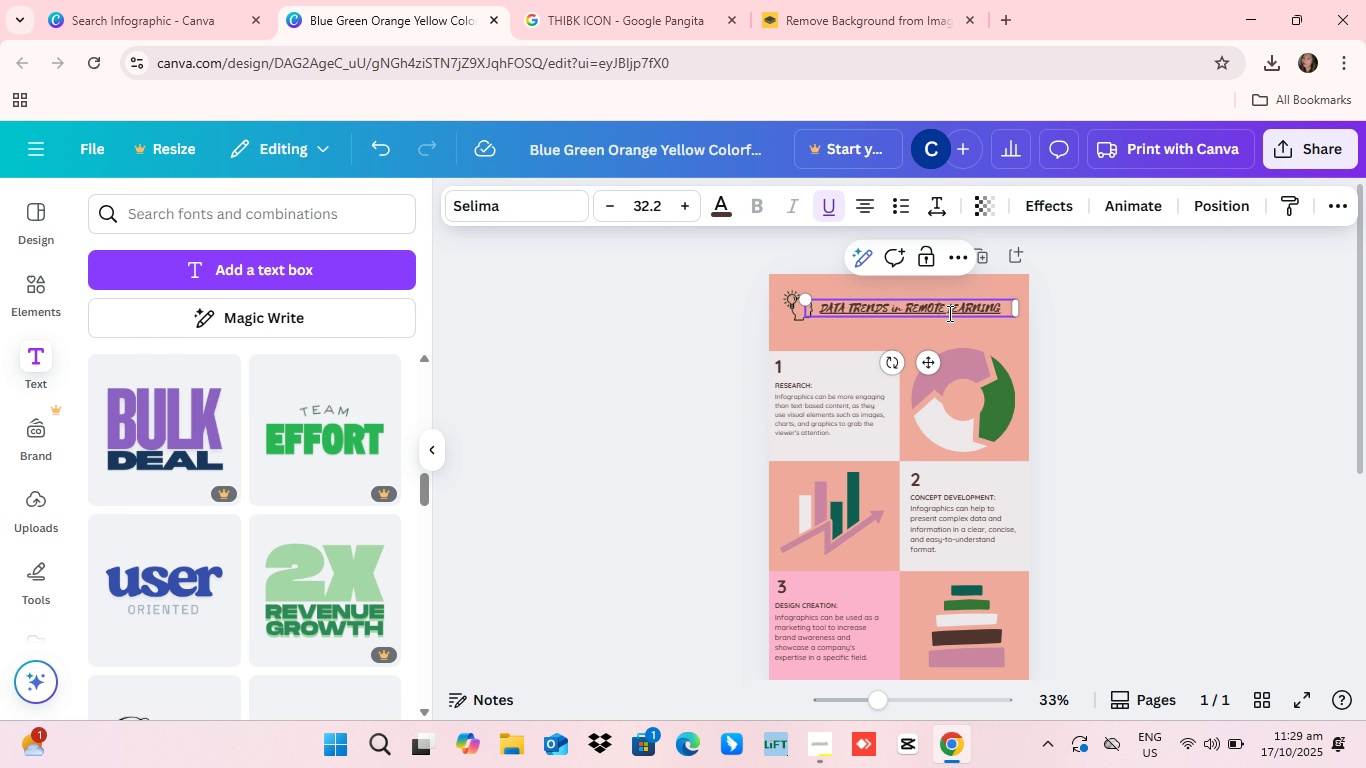 
key(ArrowRight)
 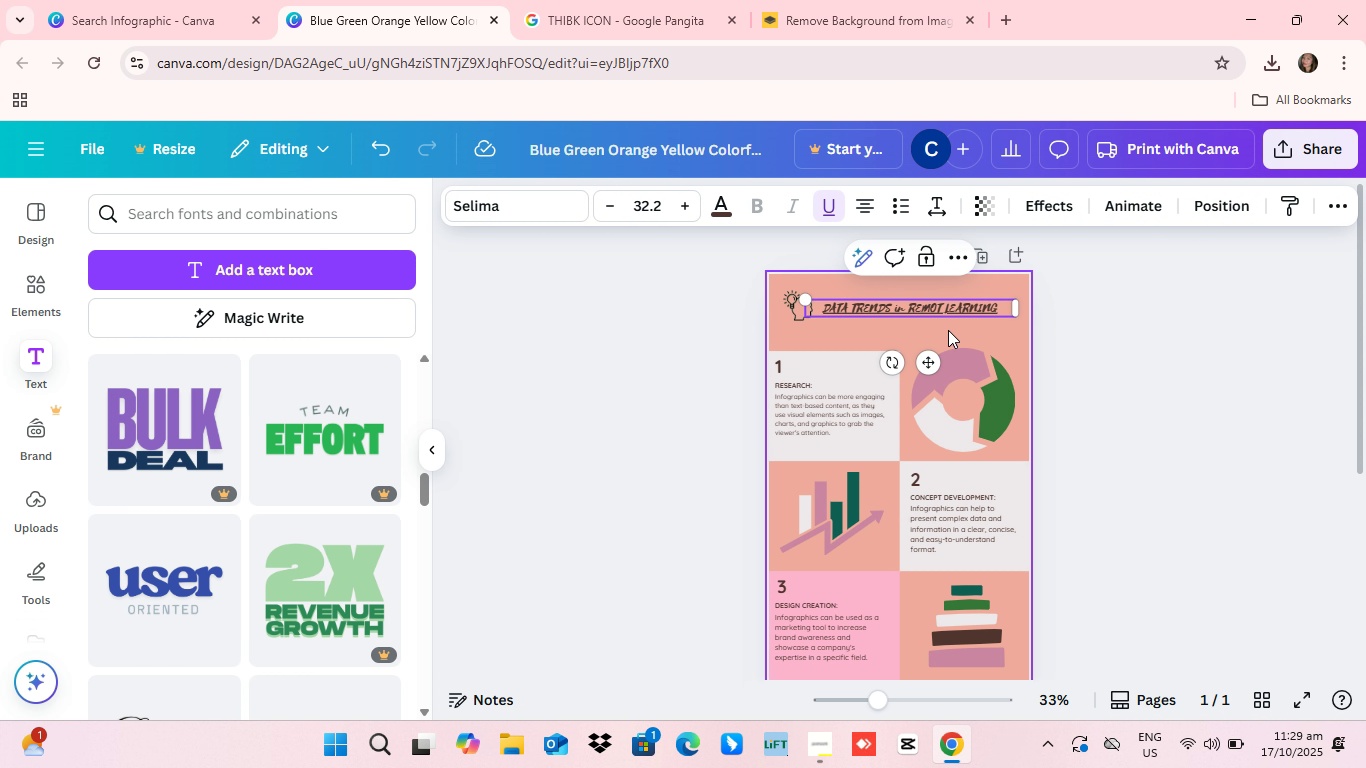 
key(Backspace)
 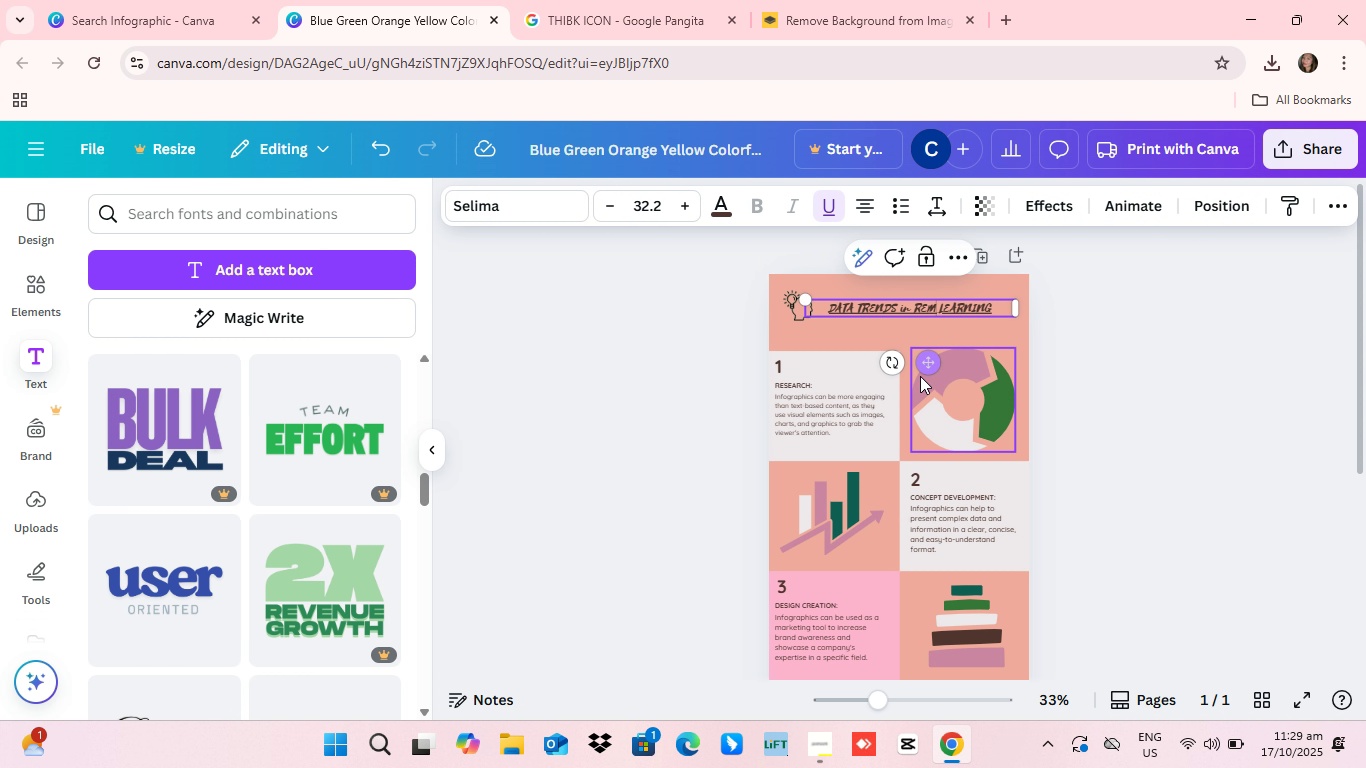 
key(Backspace)
 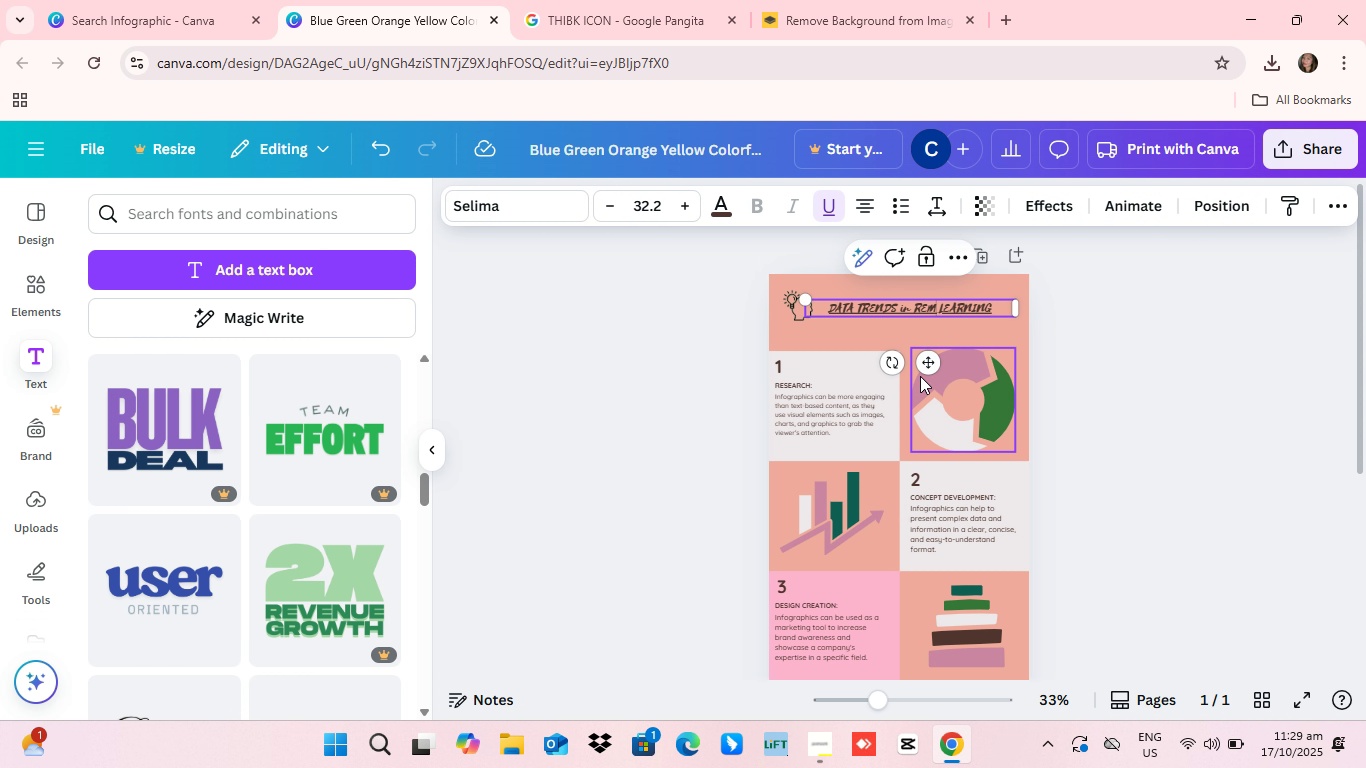 
key(Backspace)
 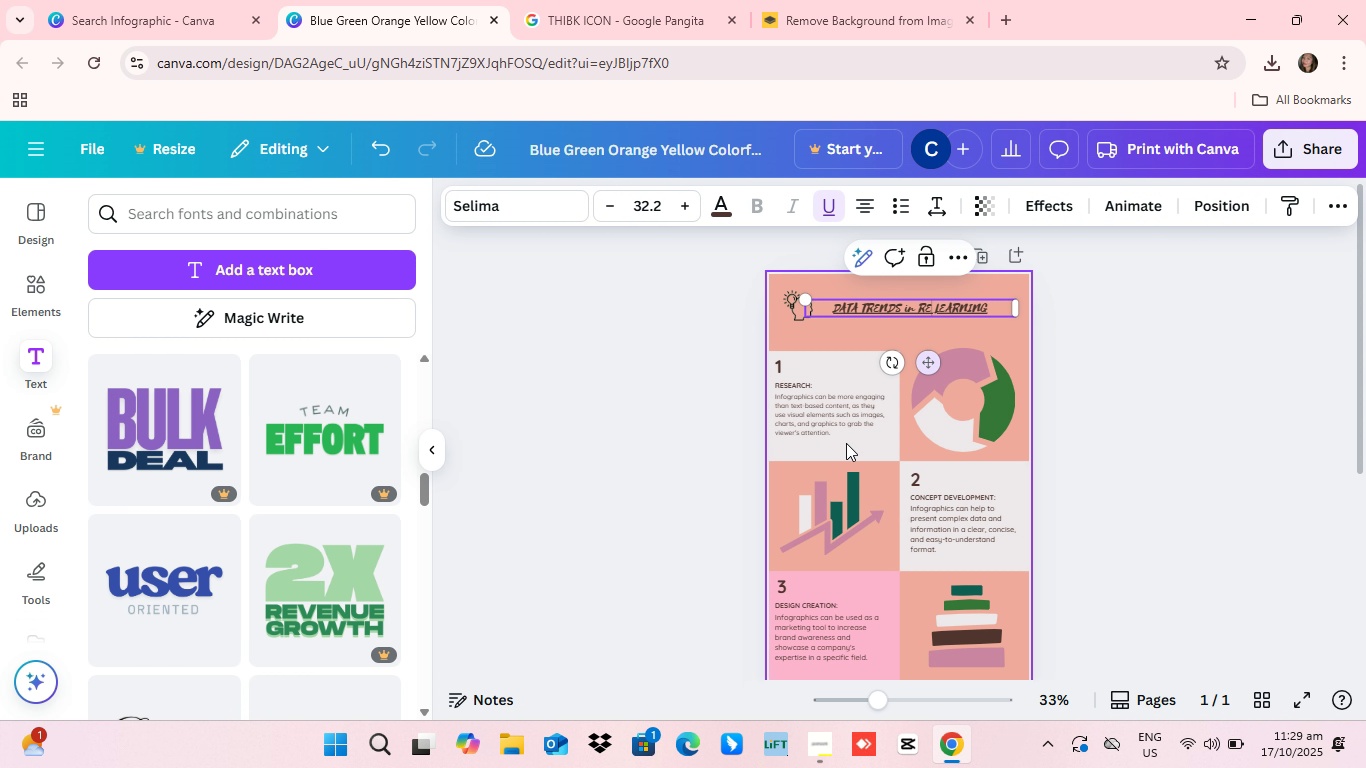 
key(Backspace)
 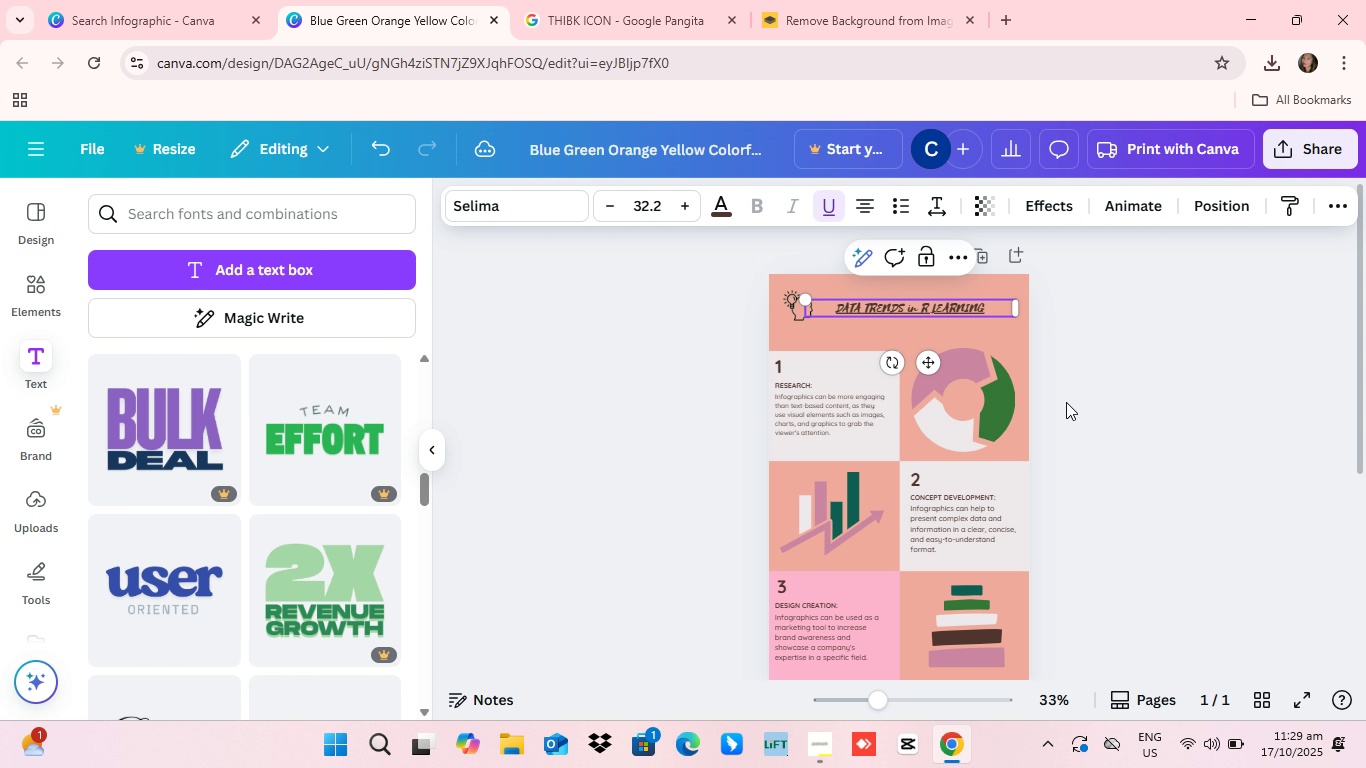 
key(Backspace)
 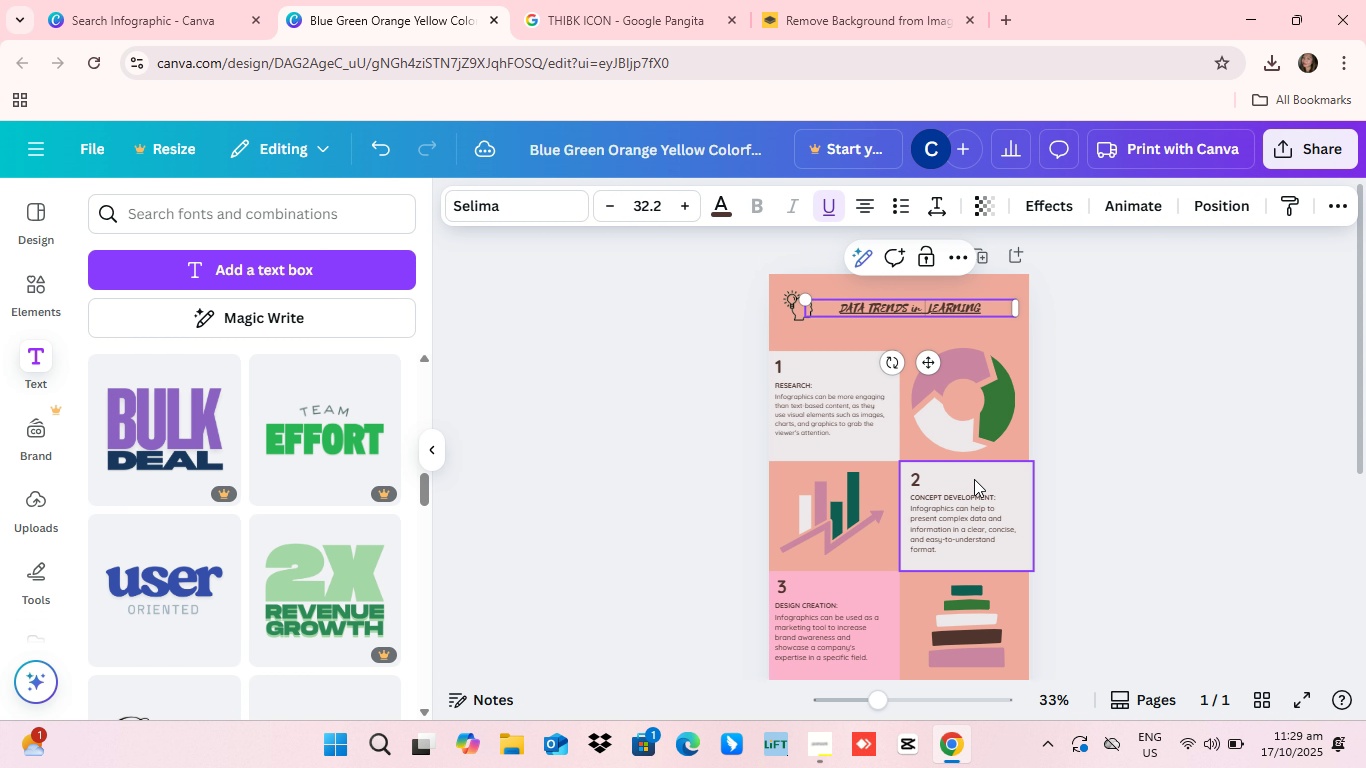 
key(Backspace)
 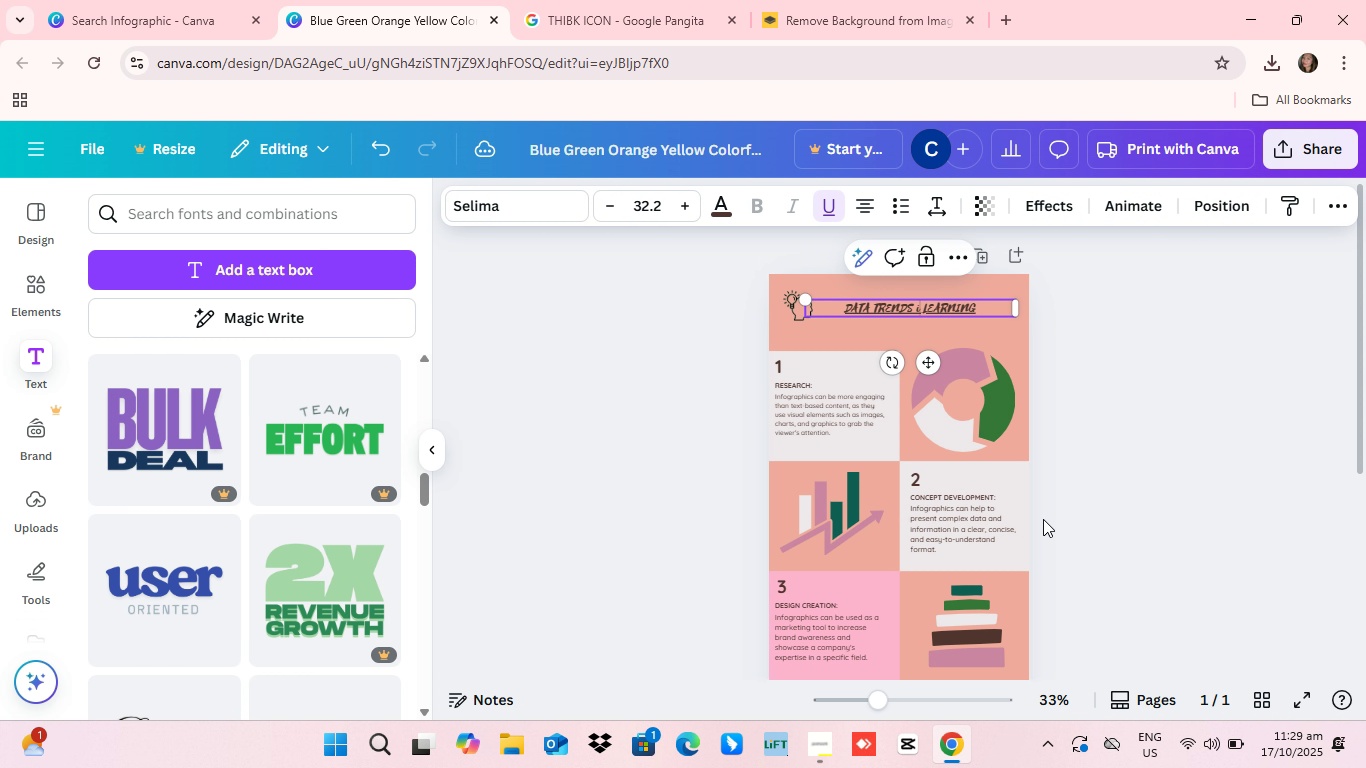 
key(Backspace)
 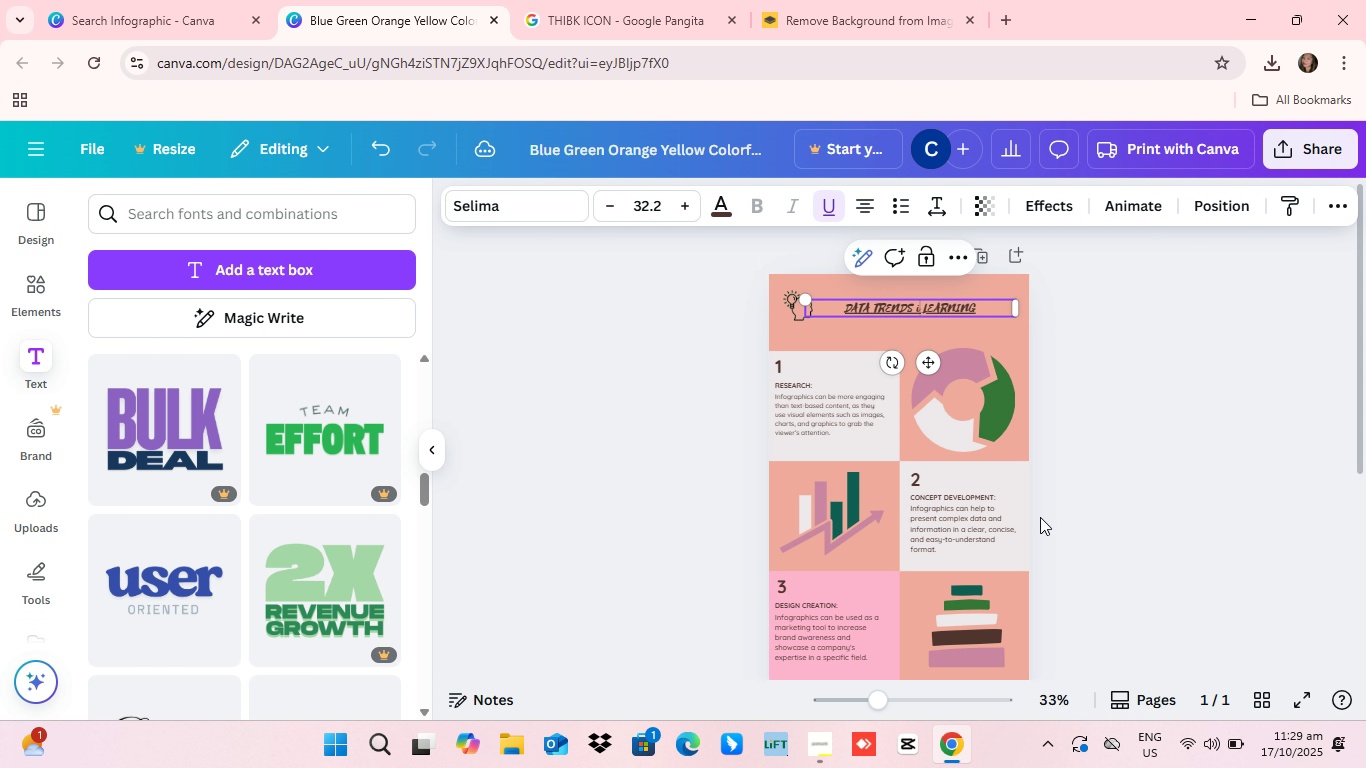 
key(Backspace)
 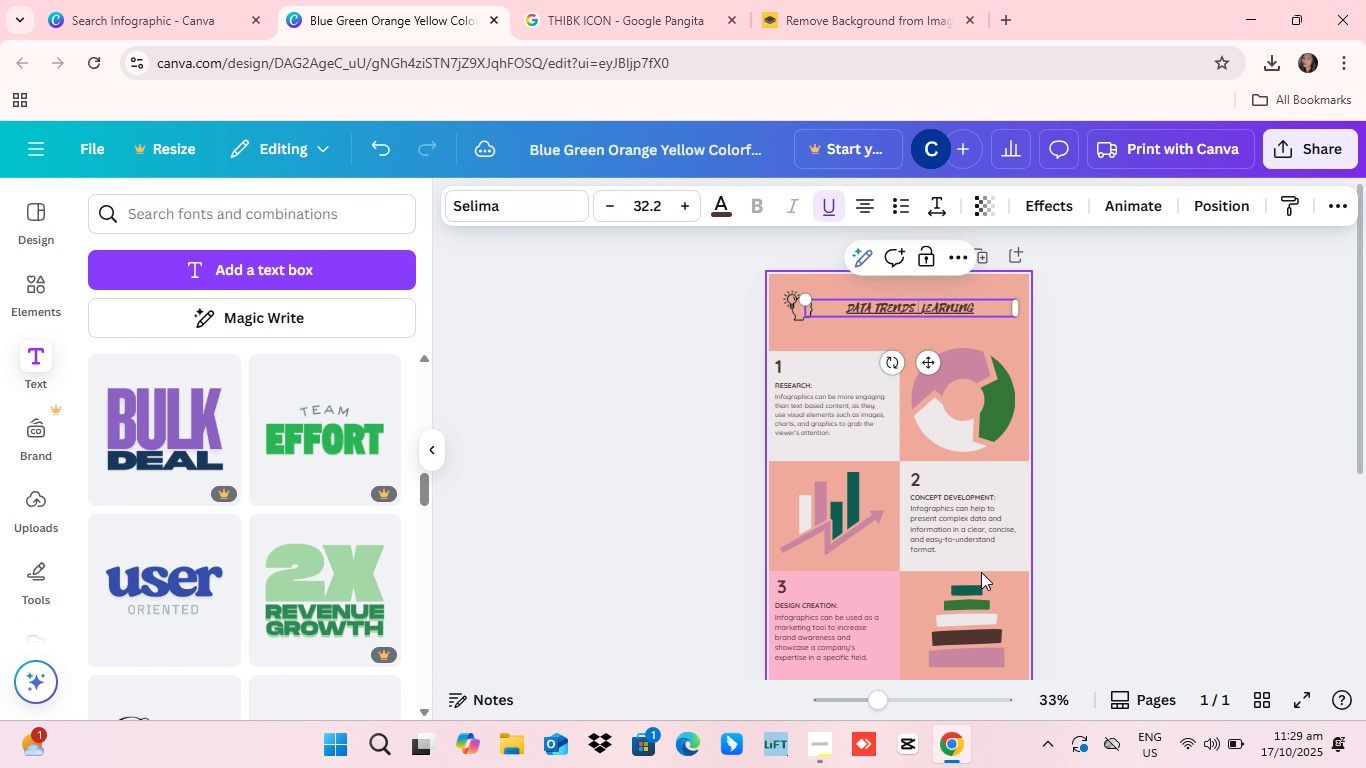 
key(Backspace)
 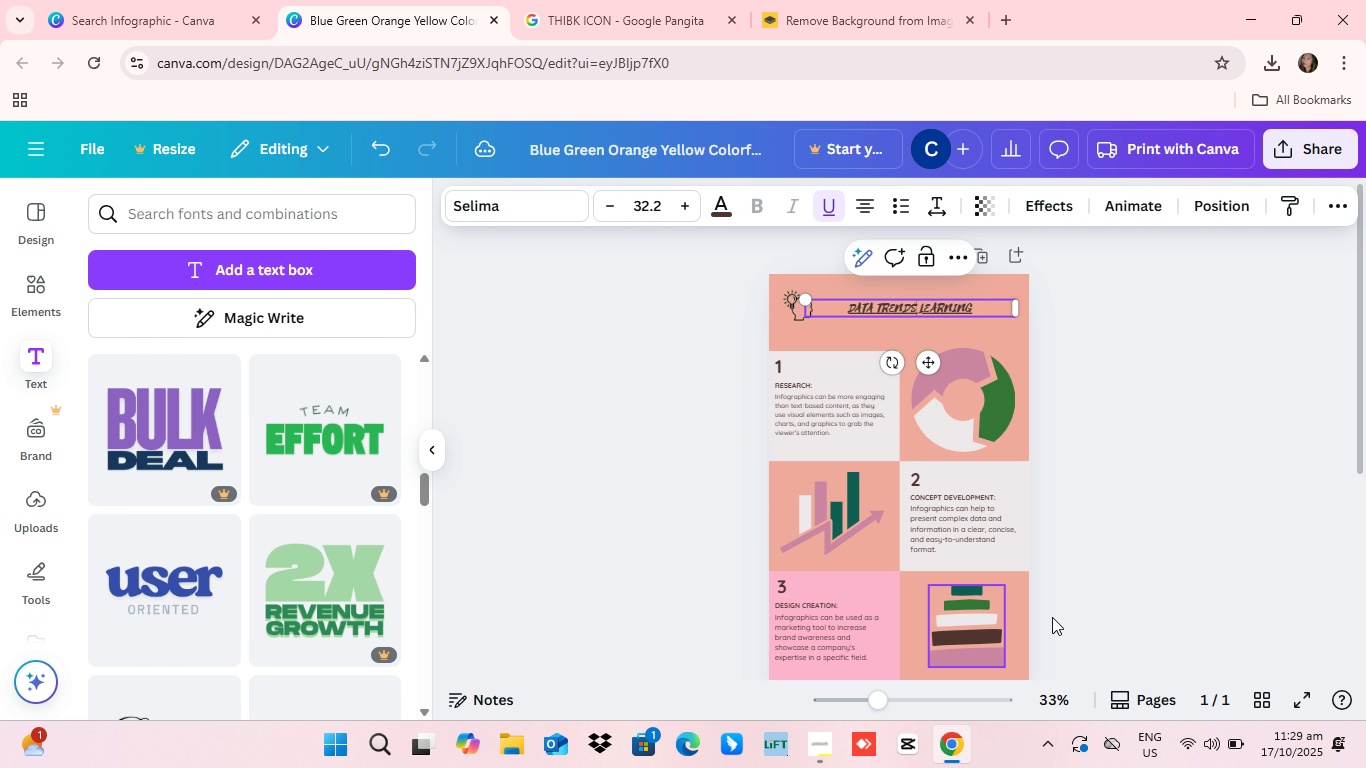 
key(Backspace)
 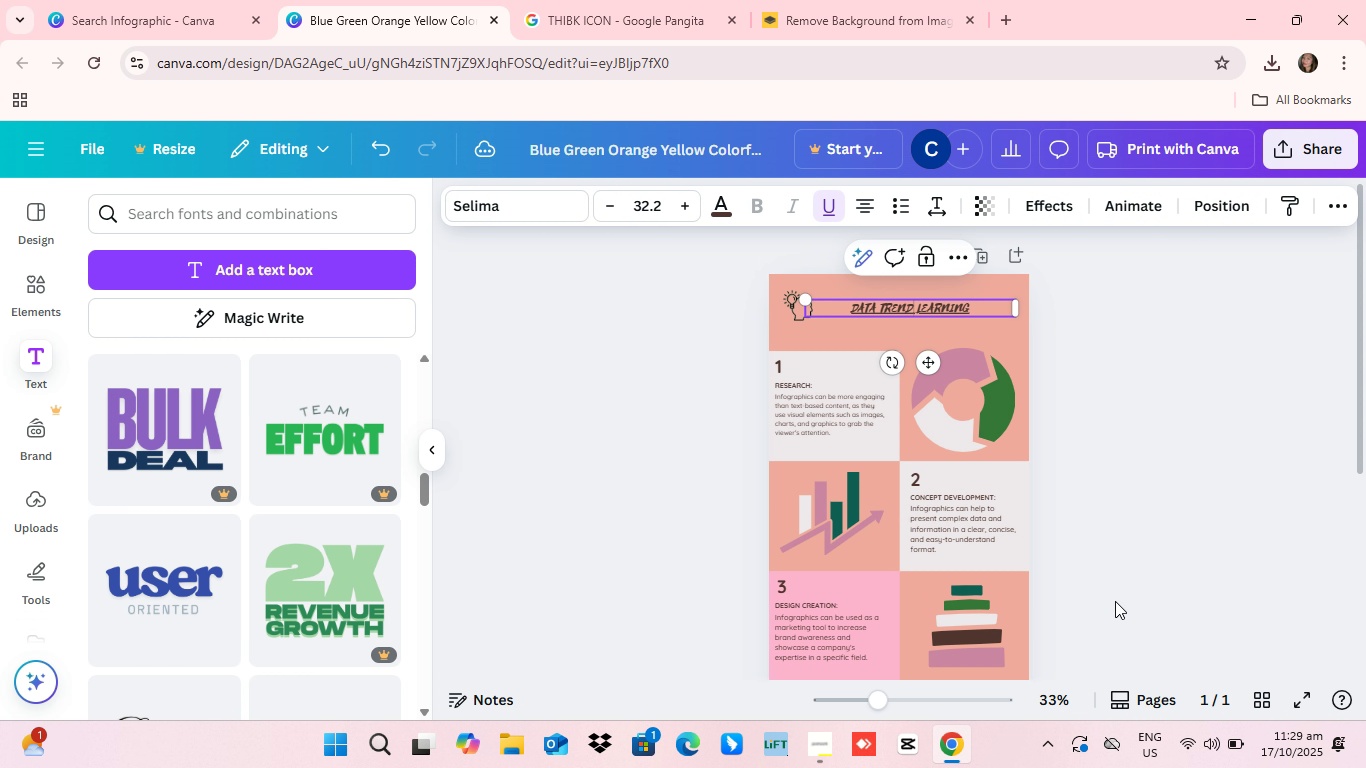 
key(Backspace)
 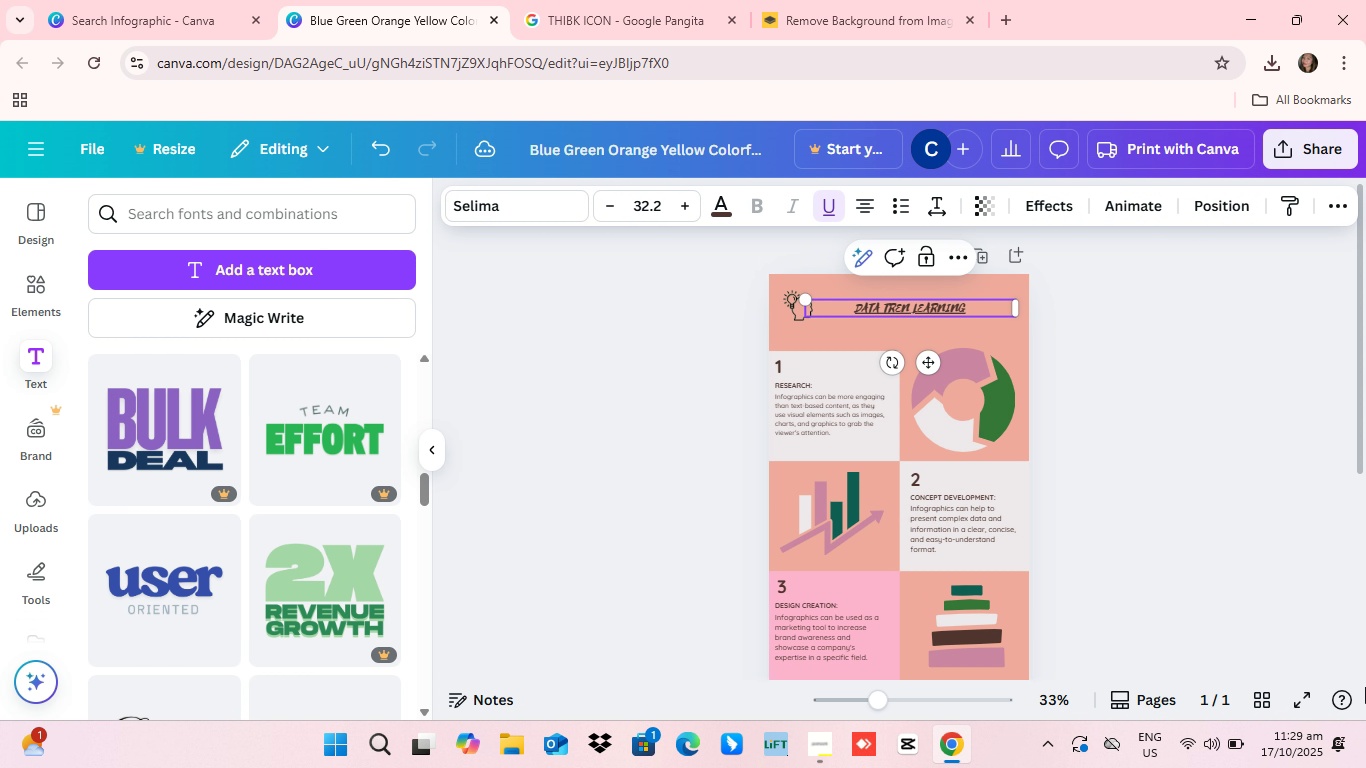 
key(Backspace)
 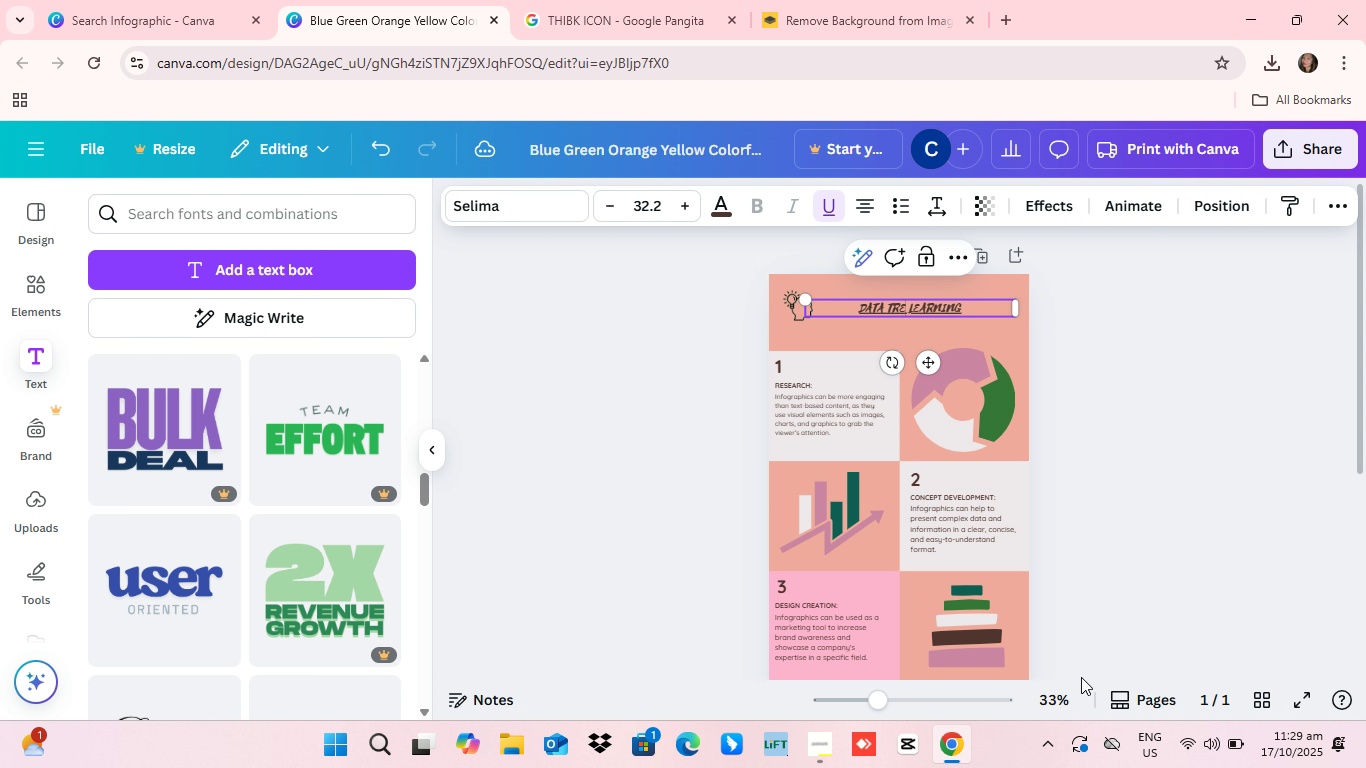 
key(Backspace)
 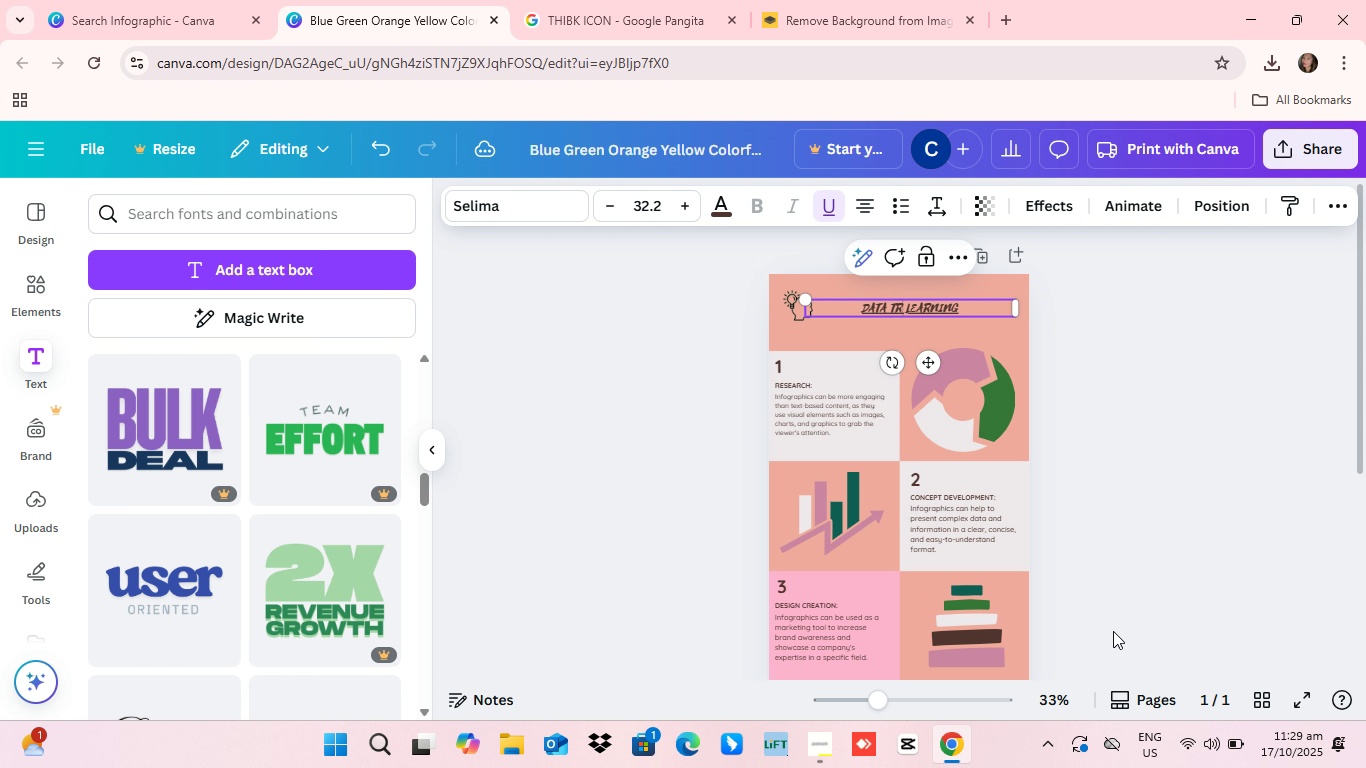 
key(Backspace)
 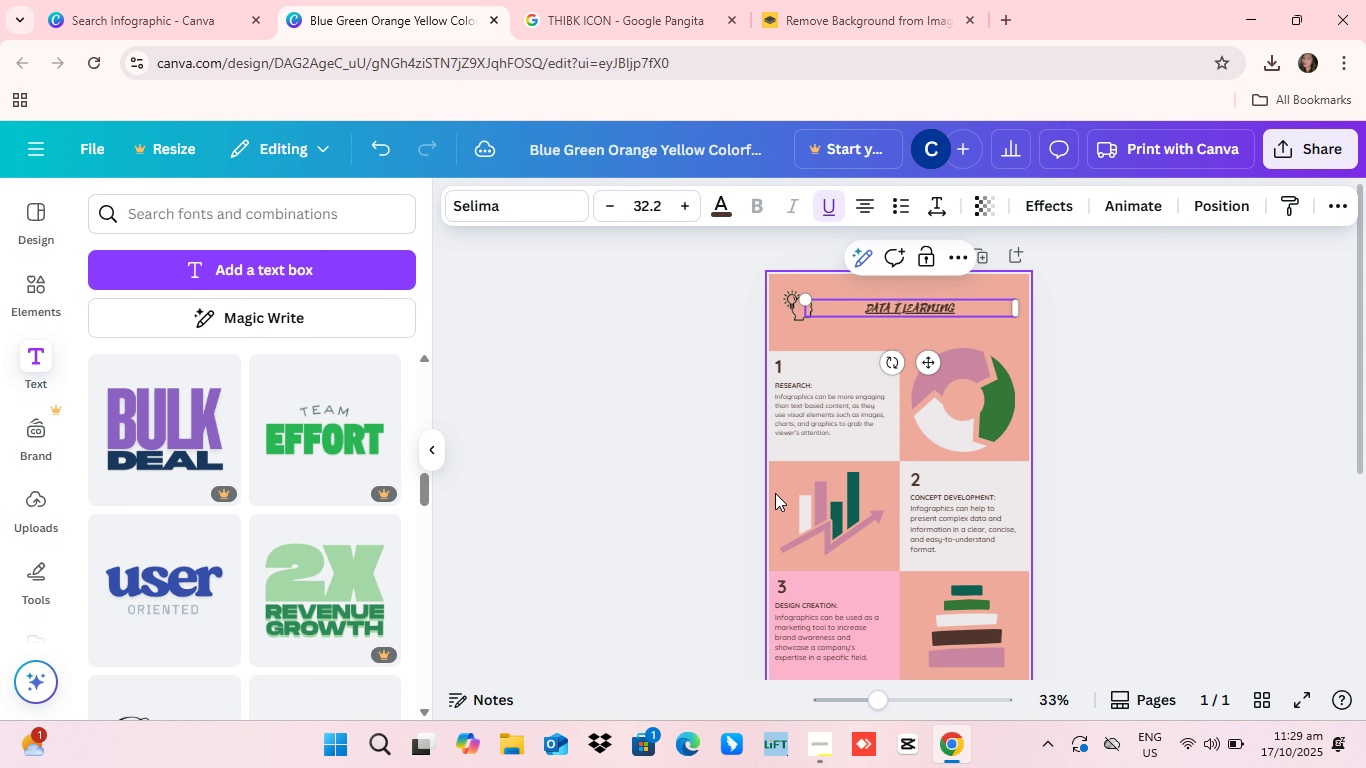 
key(Backspace)
 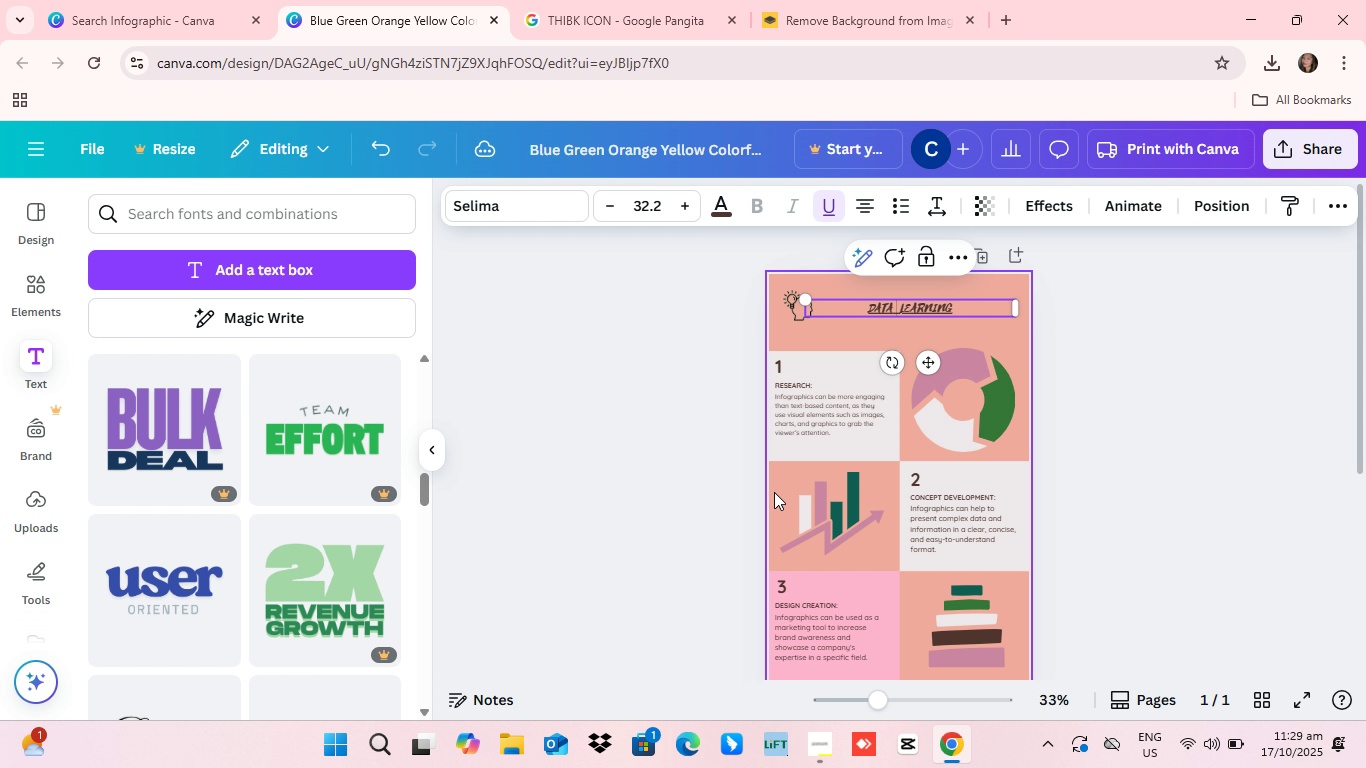 
key(Backspace)
 